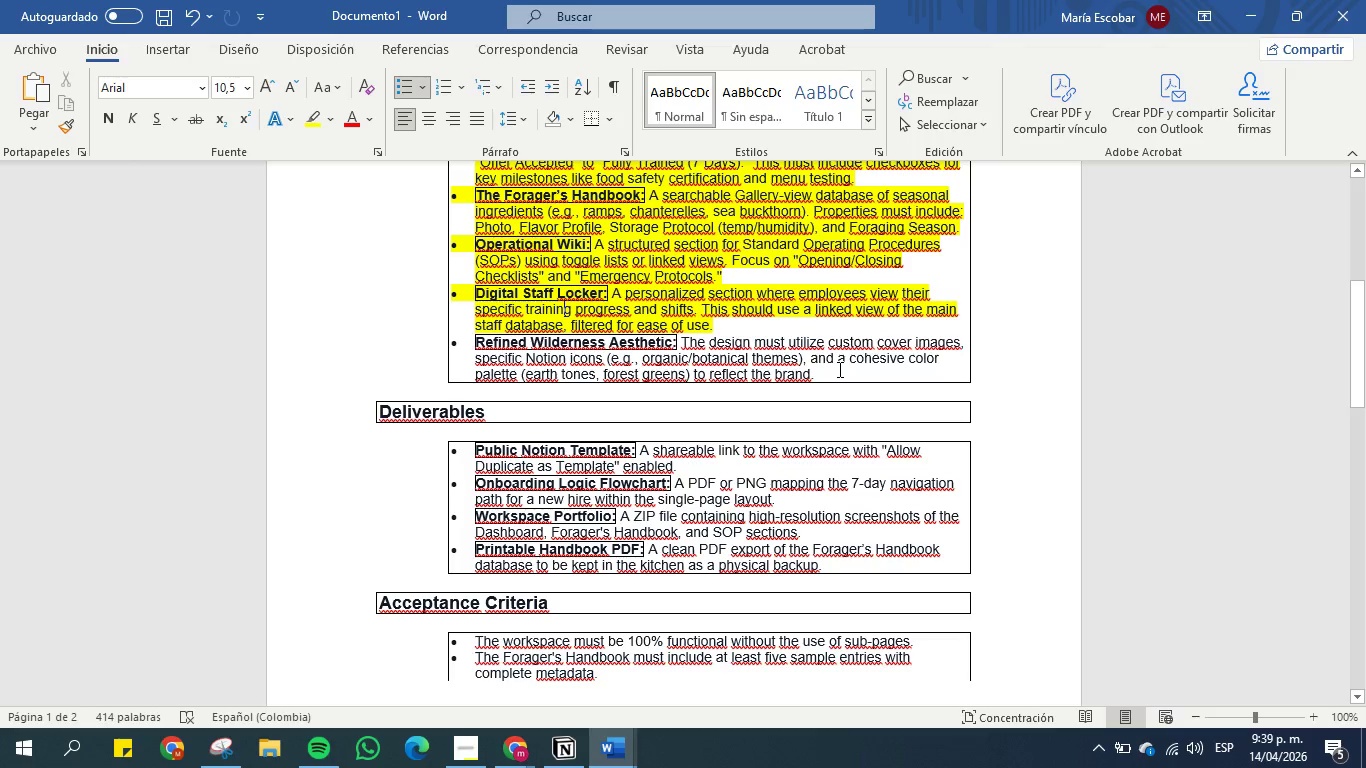 
left_click_drag(start_coordinate=[841, 369], to_coordinate=[474, 334])
 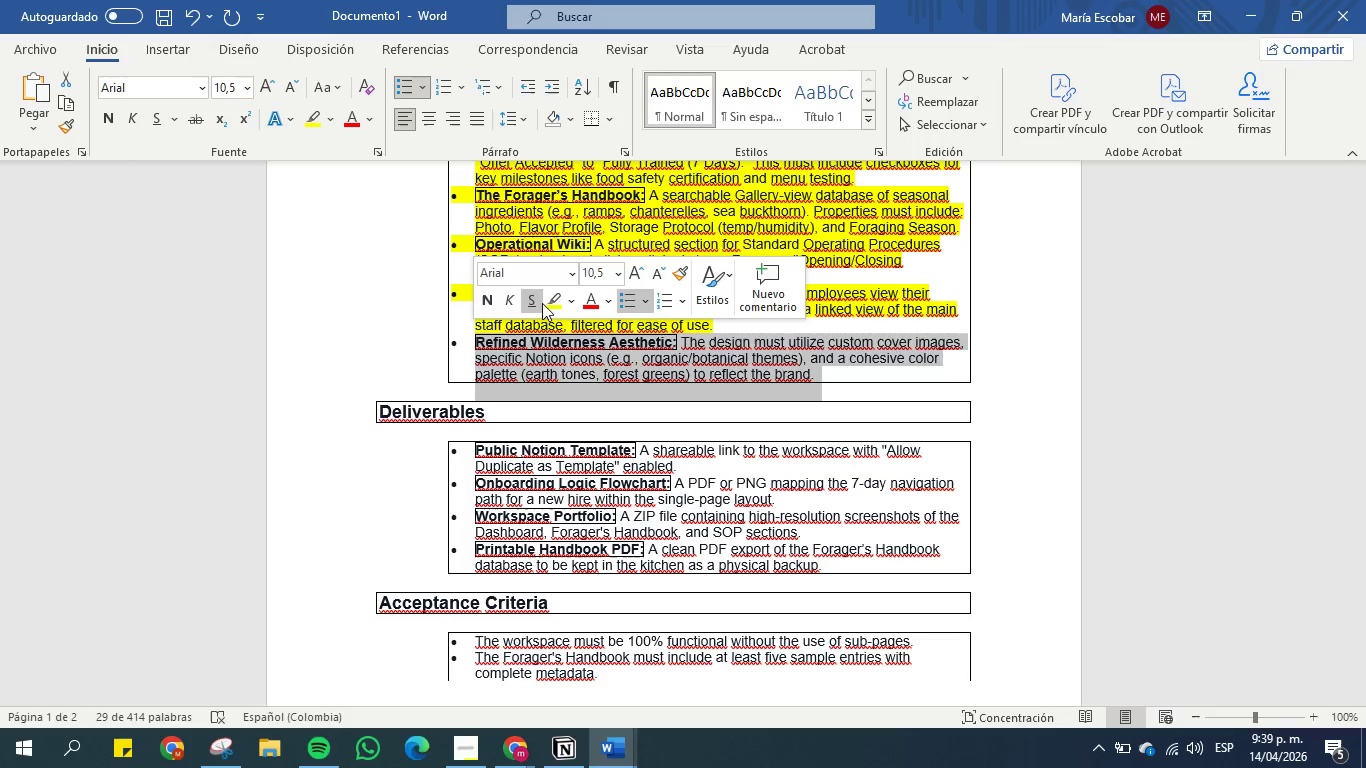 
left_click([552, 301])
 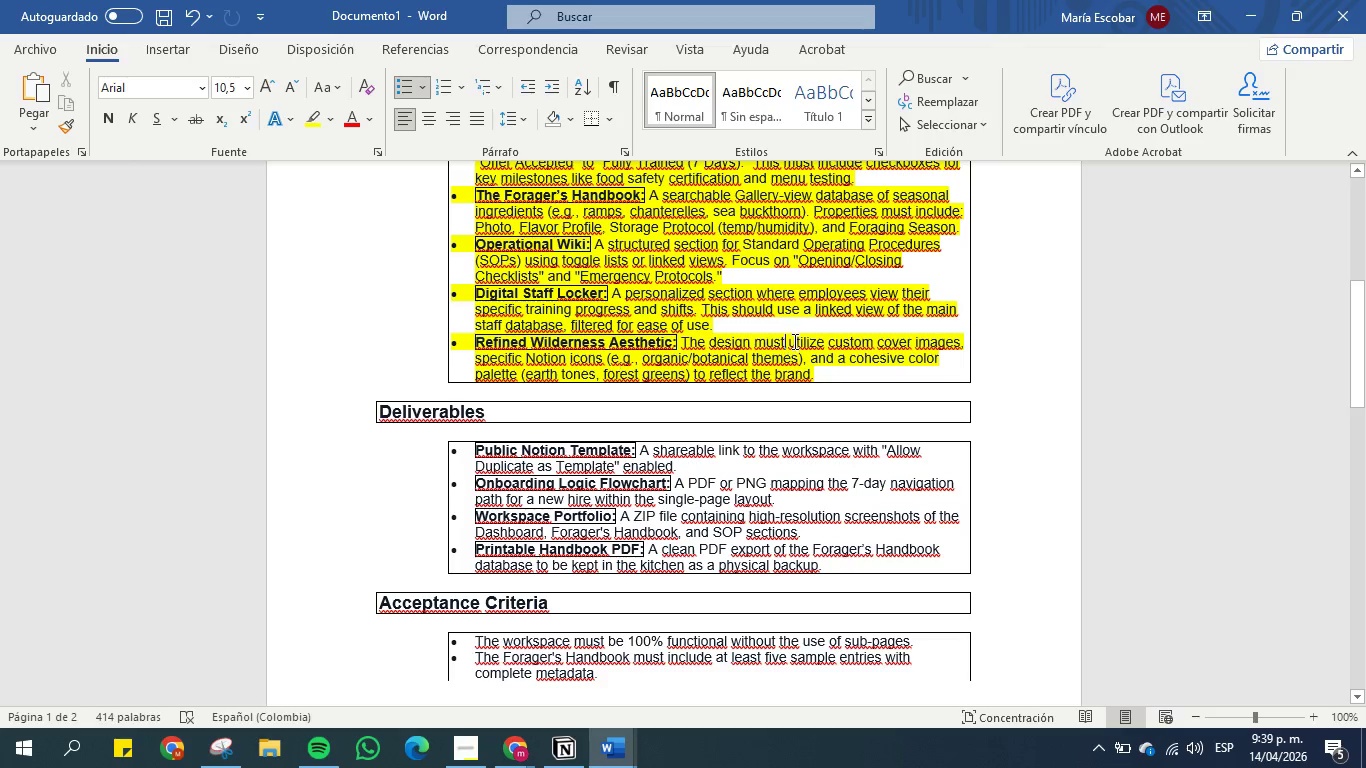 
triple_click([857, 362])
 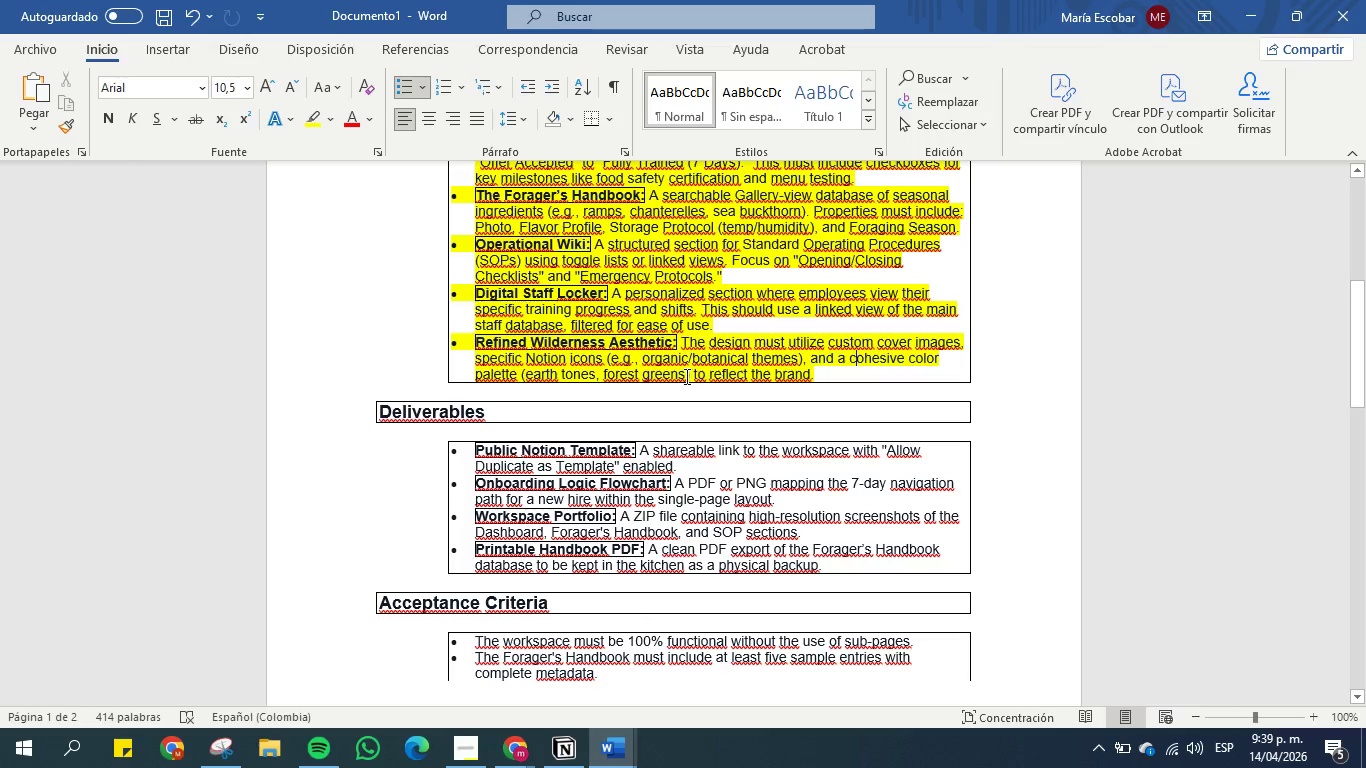 
scroll: coordinate [652, 345], scroll_direction: down, amount: 4.0
 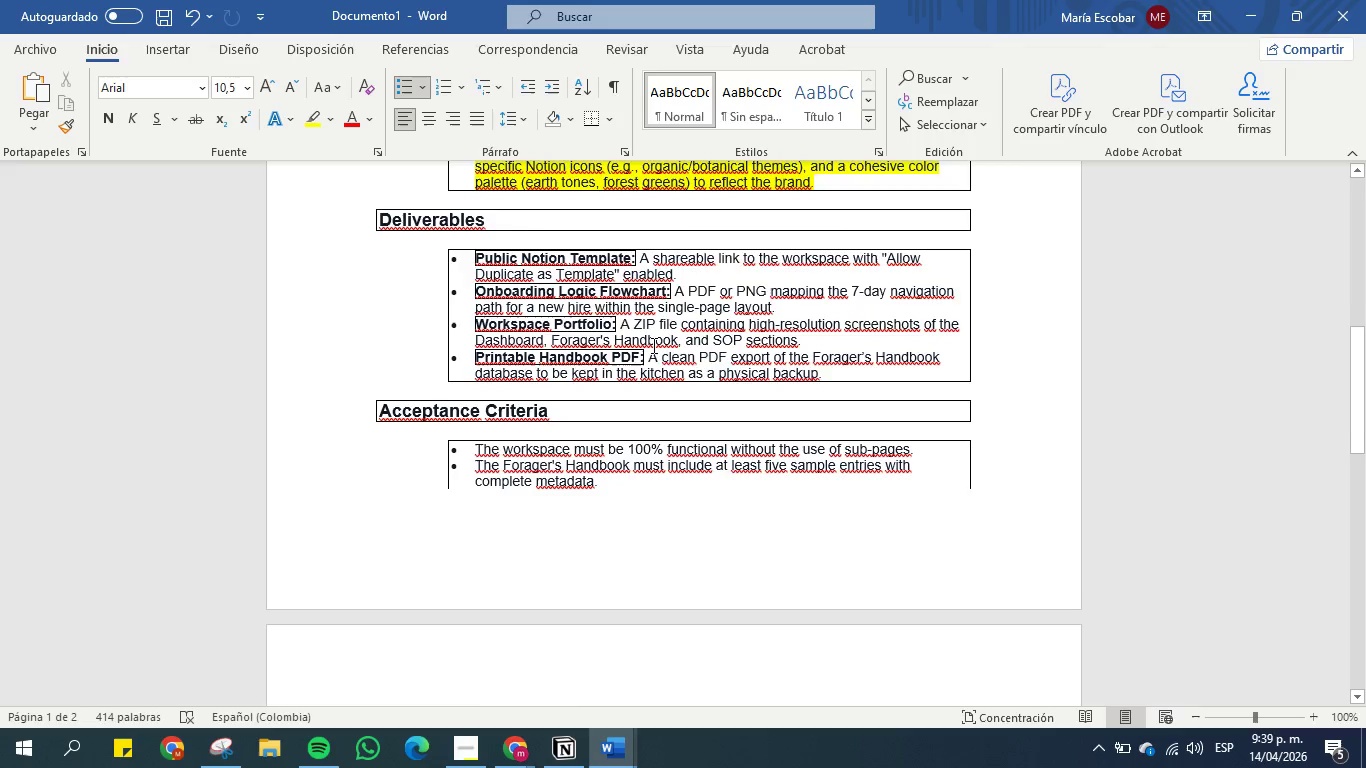 
scroll: coordinate [652, 343], scroll_direction: none, amount: 0.0
 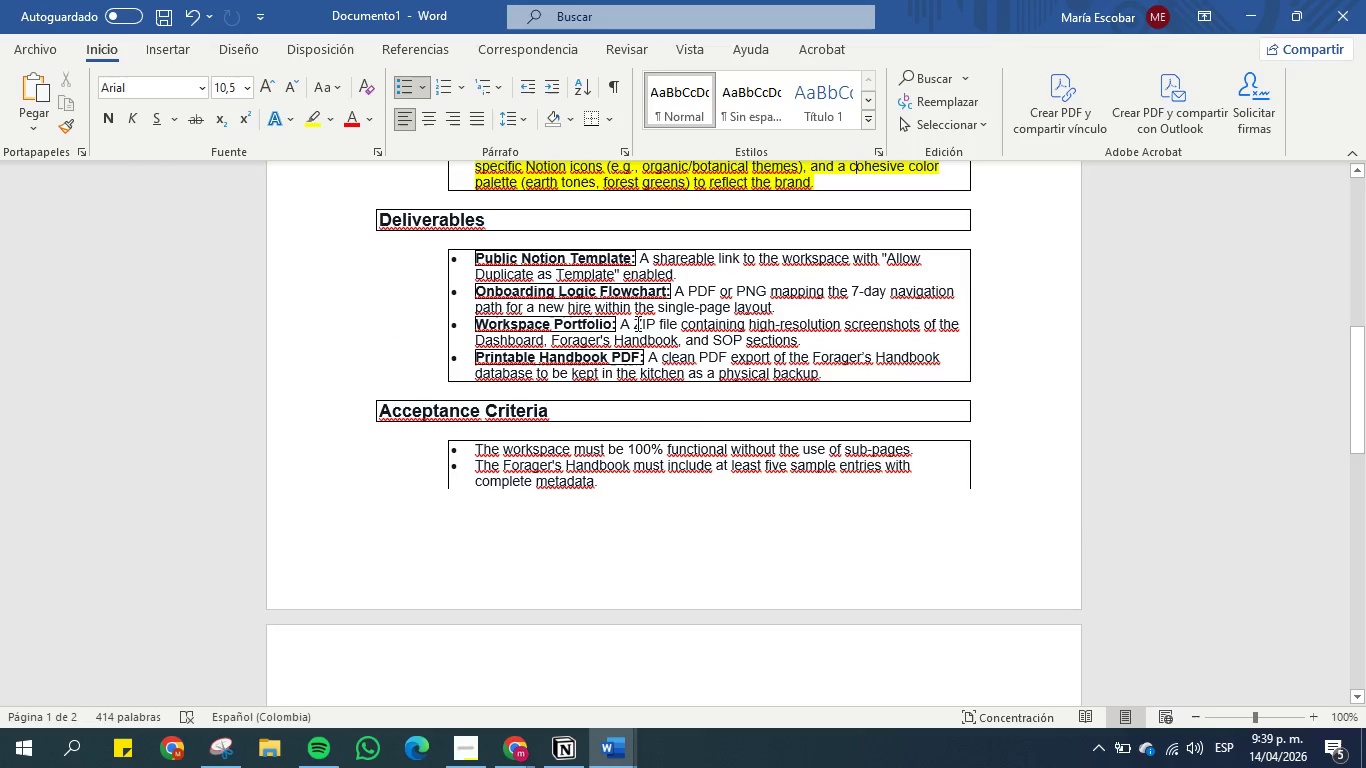 
scroll: coordinate [546, 339], scroll_direction: up, amount: 3.0
 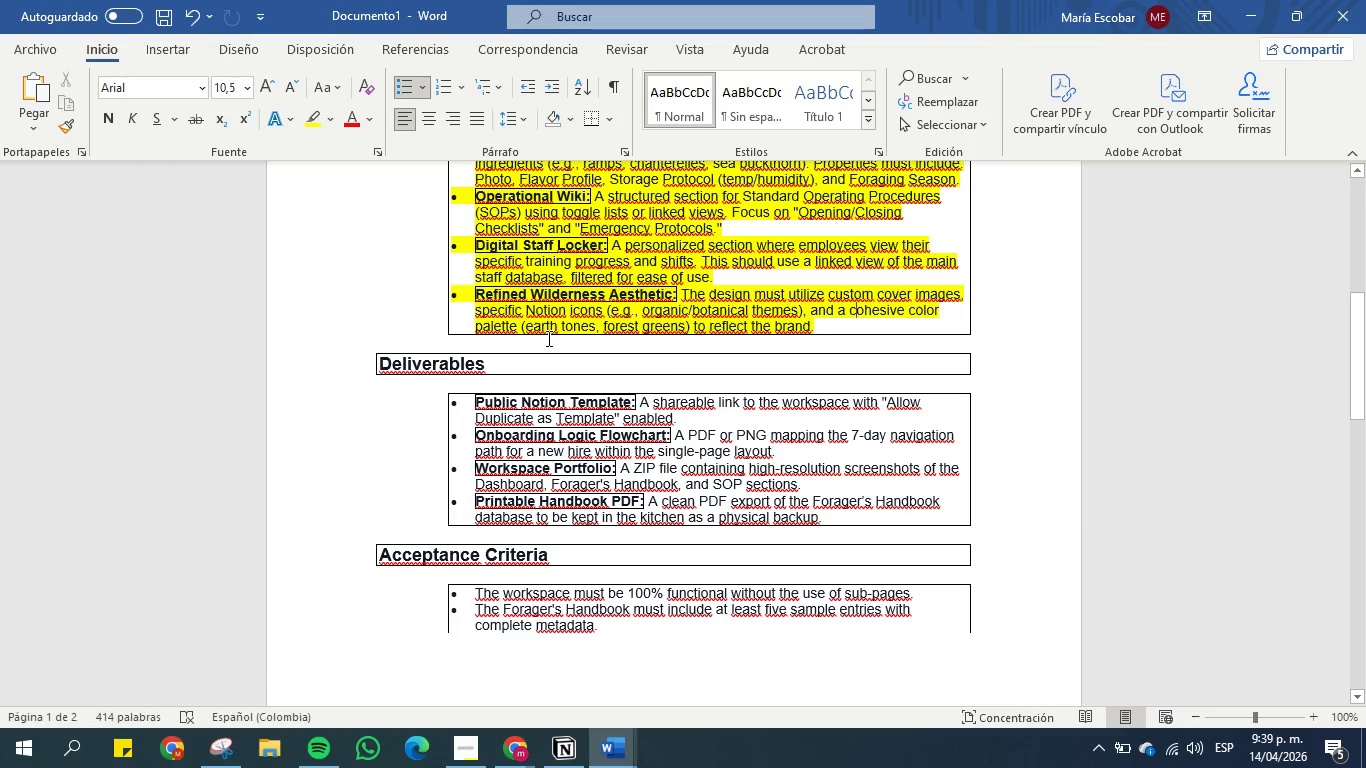 
scroll: coordinate [647, 300], scroll_direction: down, amount: 3.0
 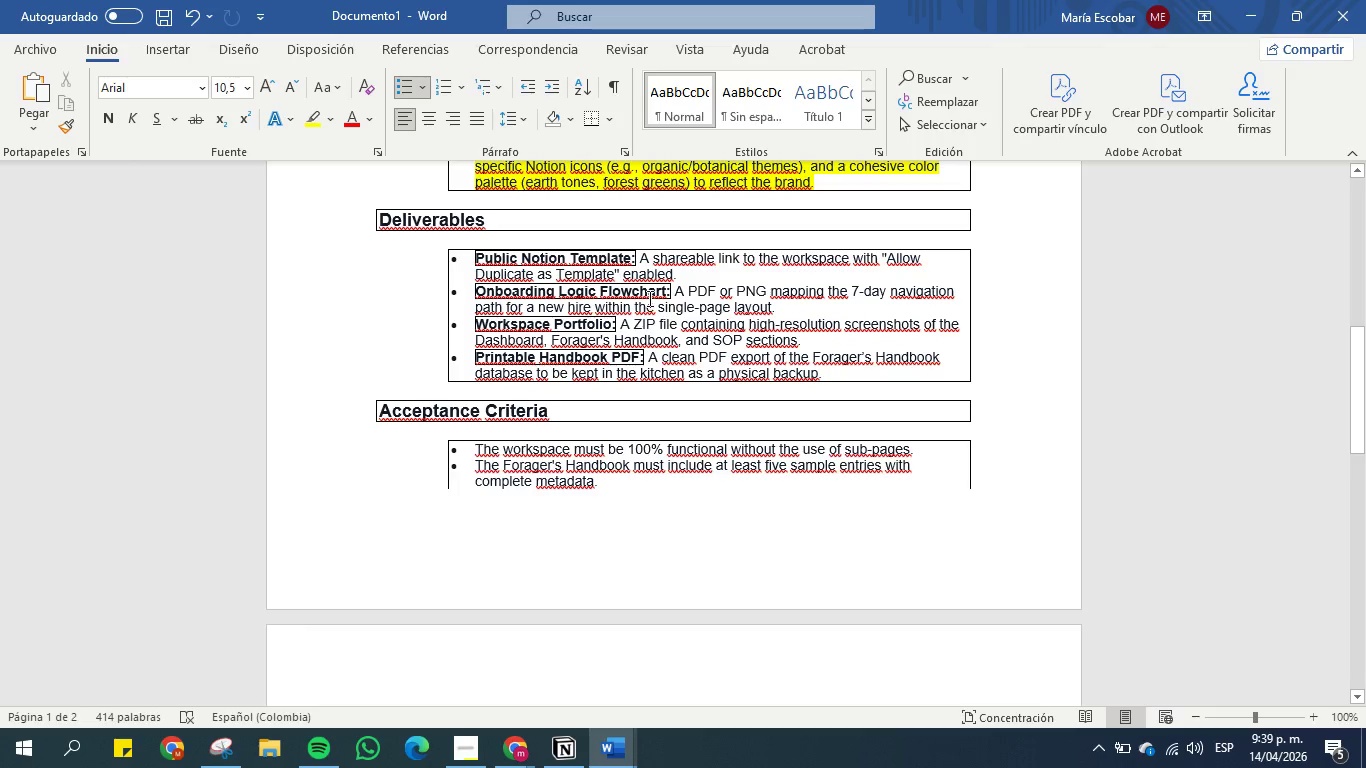 
scroll: coordinate [648, 298], scroll_direction: up, amount: 1.0
 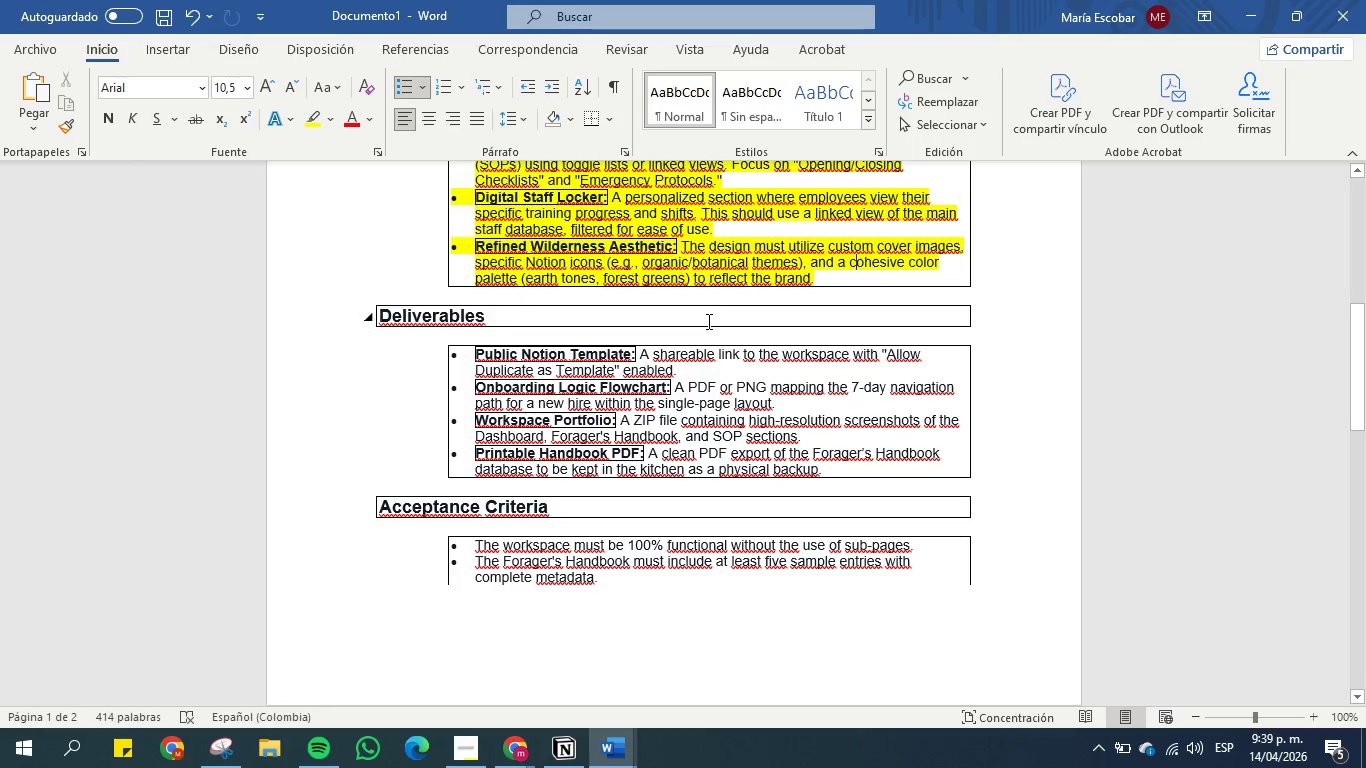 
scroll: coordinate [688, 295], scroll_direction: down, amount: 4.0
 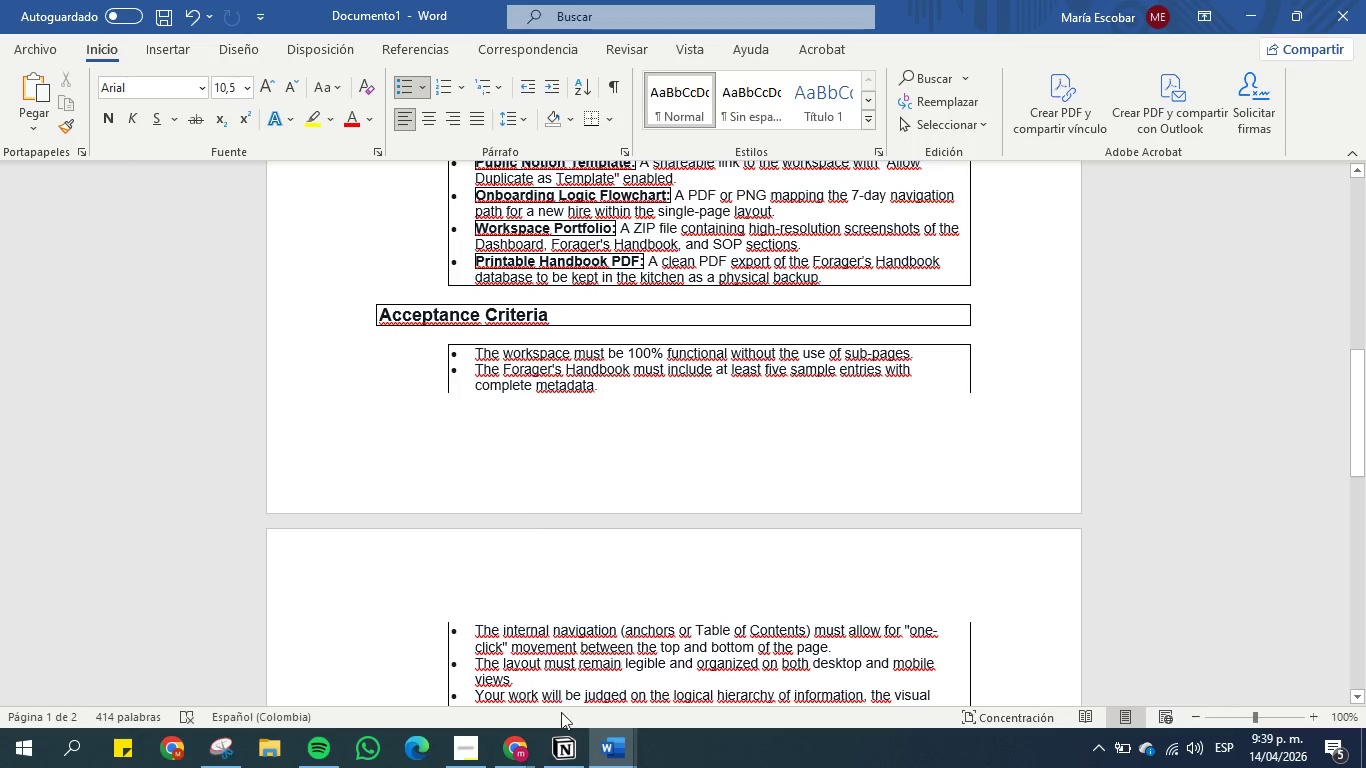 
left_click([562, 747])
 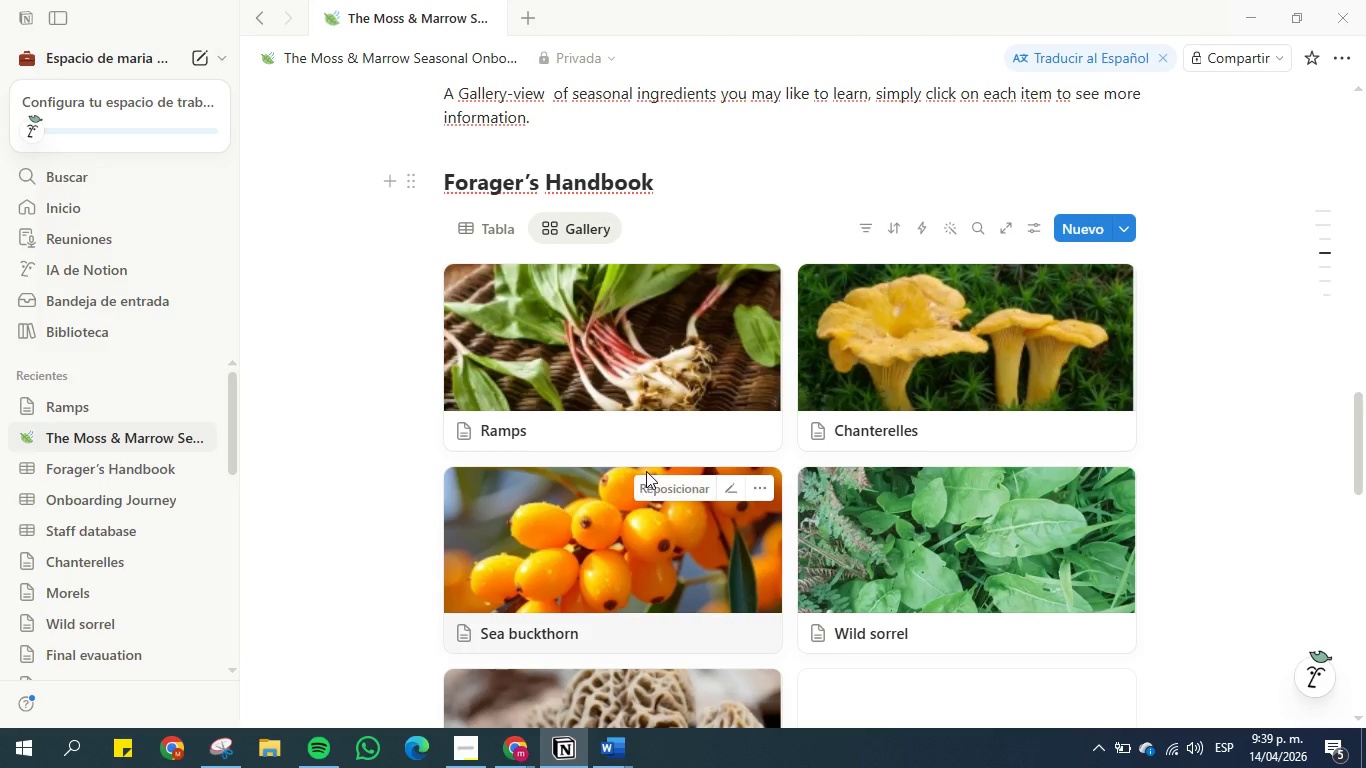 
scroll: coordinate [603, 361], scroll_direction: up, amount: 33.0
 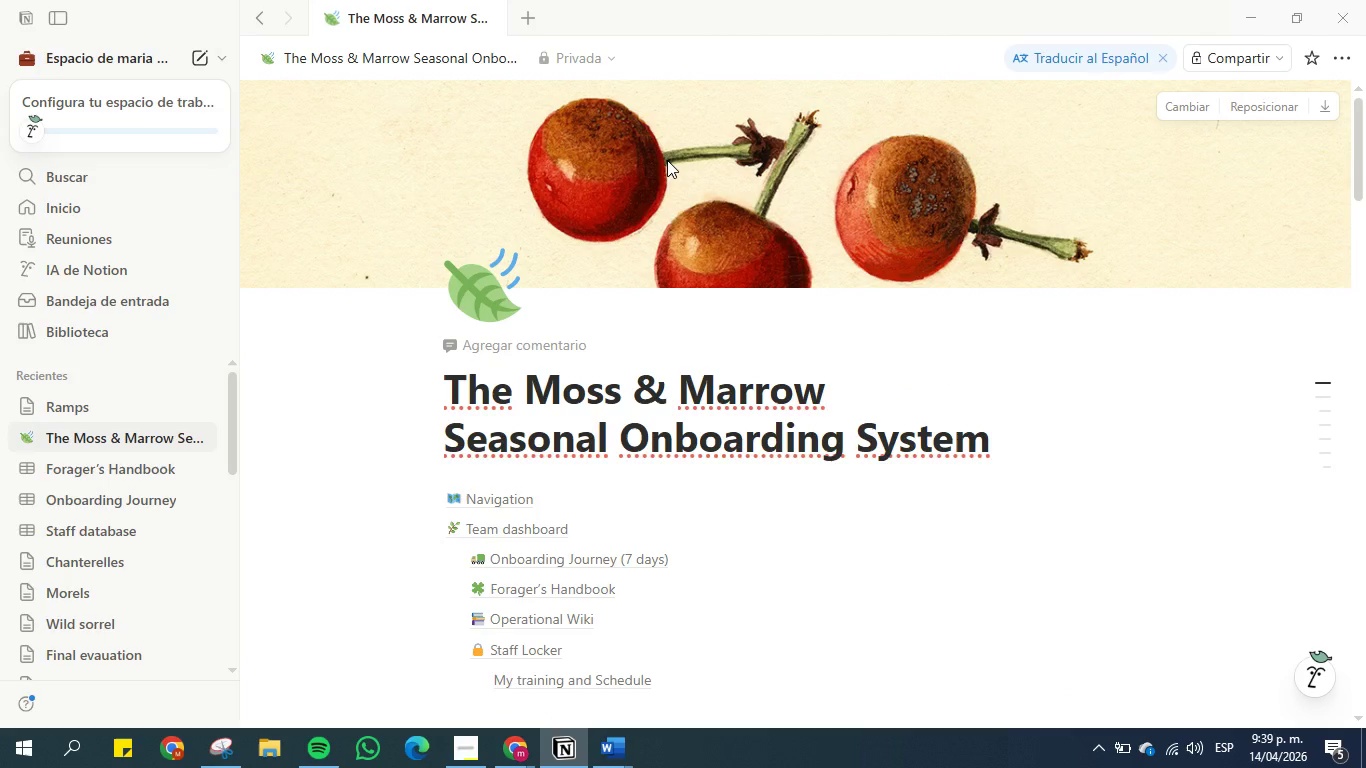 
scroll: coordinate [315, 294], scroll_direction: down, amount: 7.0
 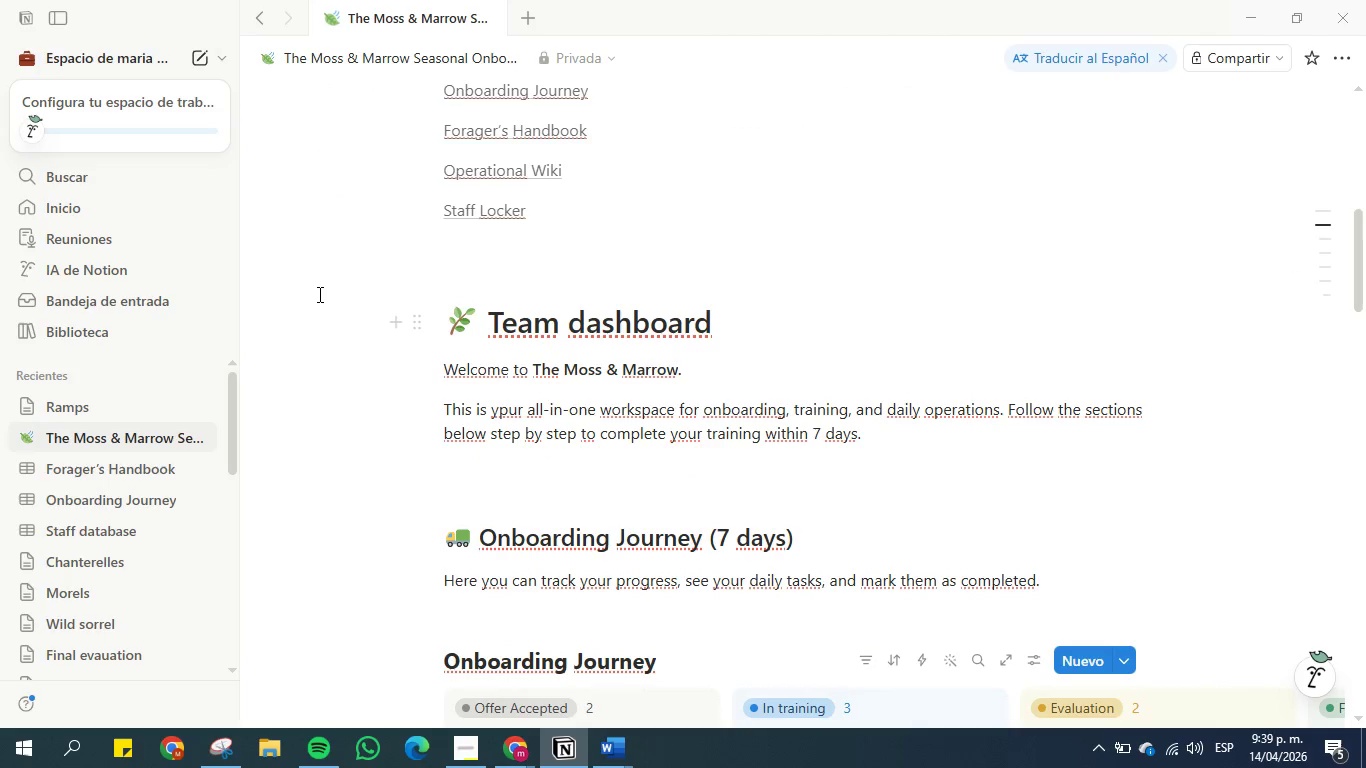 
left_click([1035, 168])
 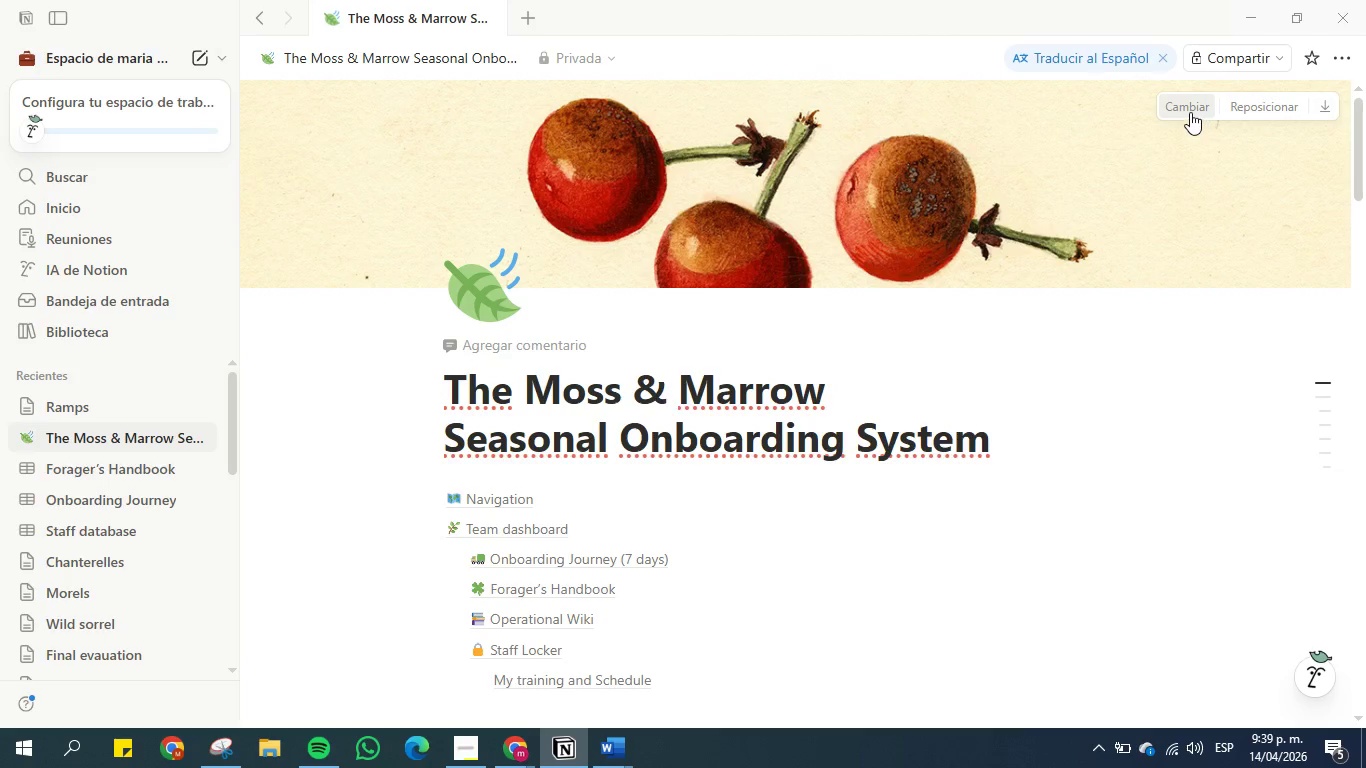 
scroll: coordinate [318, 294], scroll_direction: up, amount: 18.0
 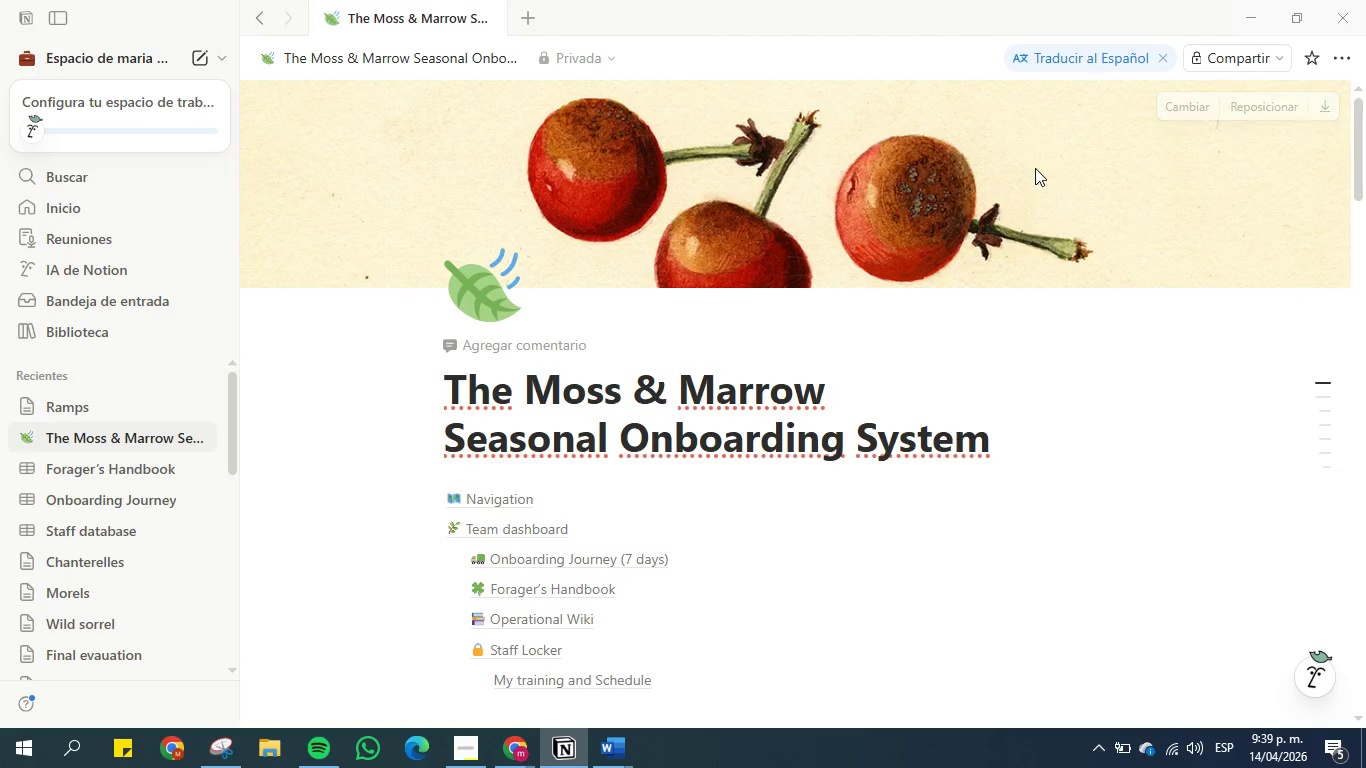 
left_click([1190, 112])
 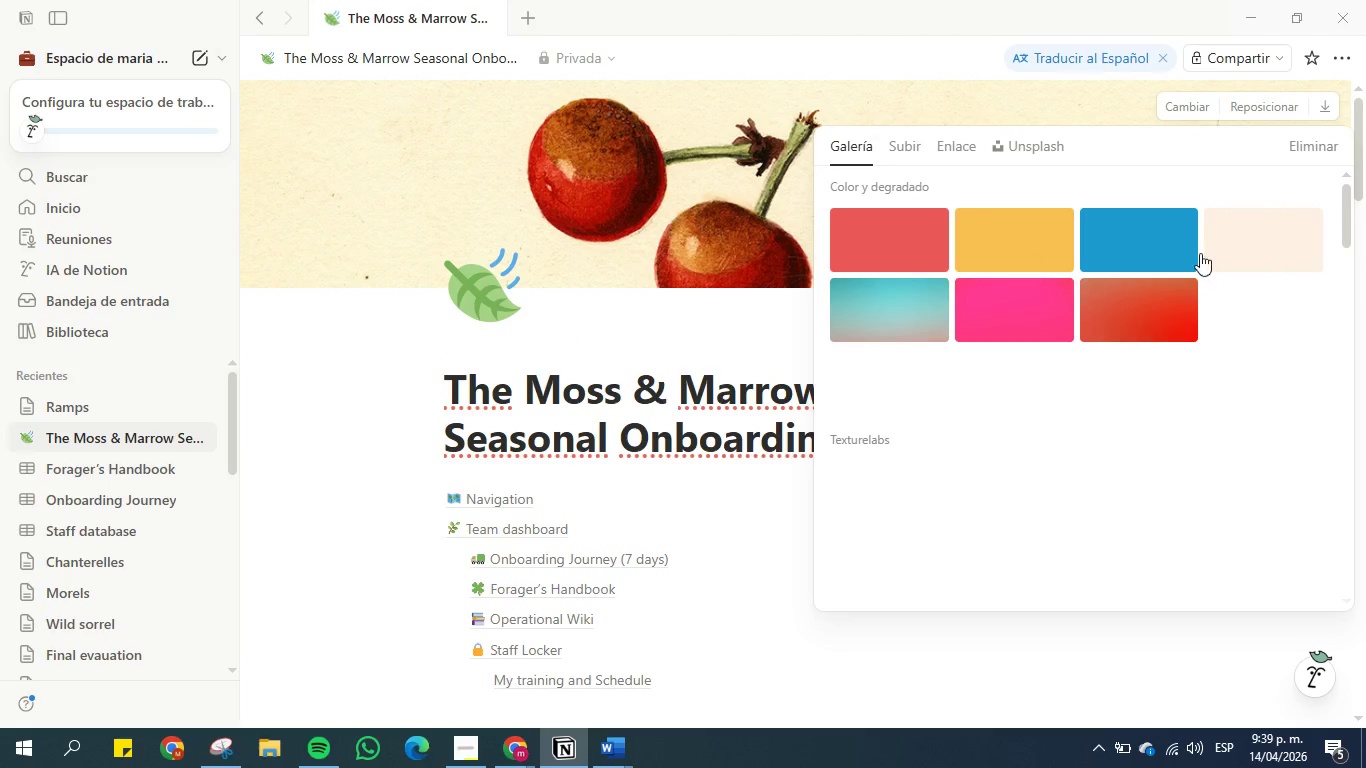 
left_click([1251, 231])
 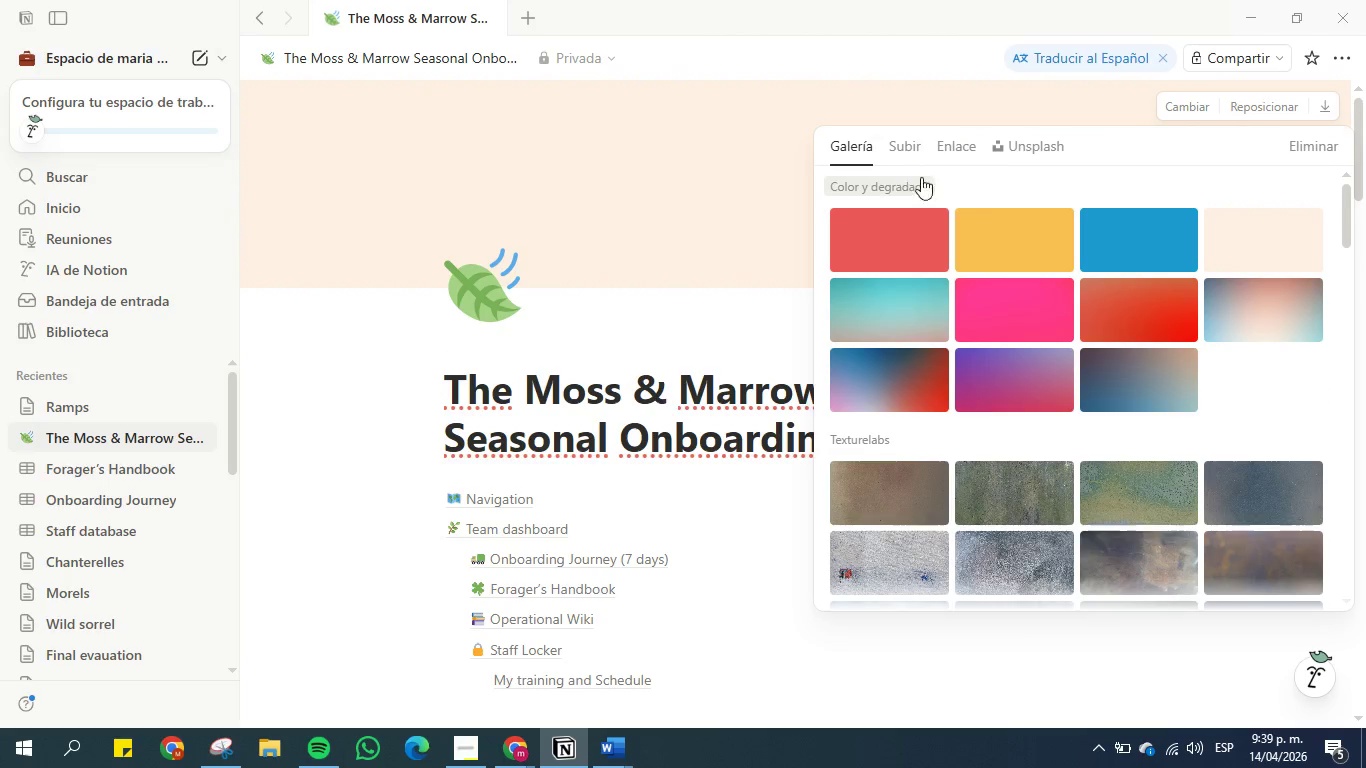 
left_click([873, 180])
 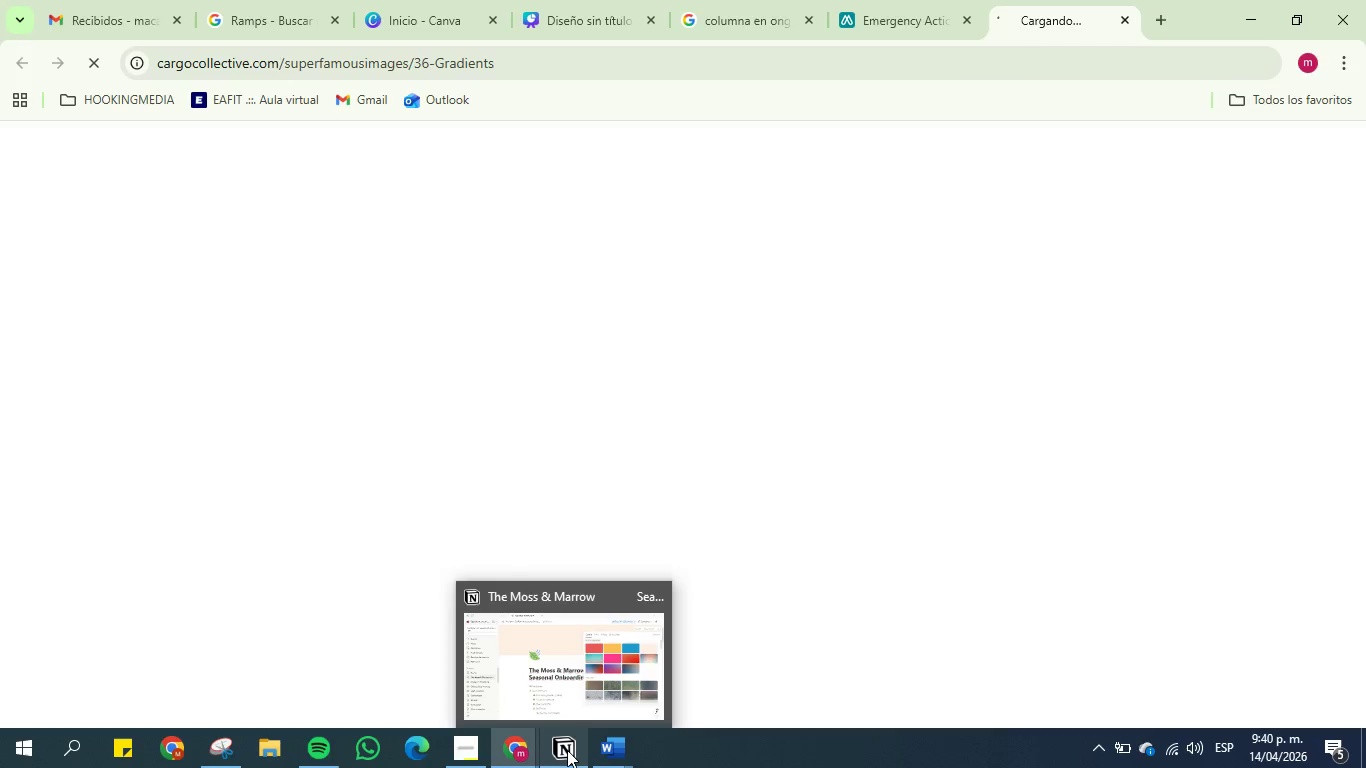 
wait(5.78)
 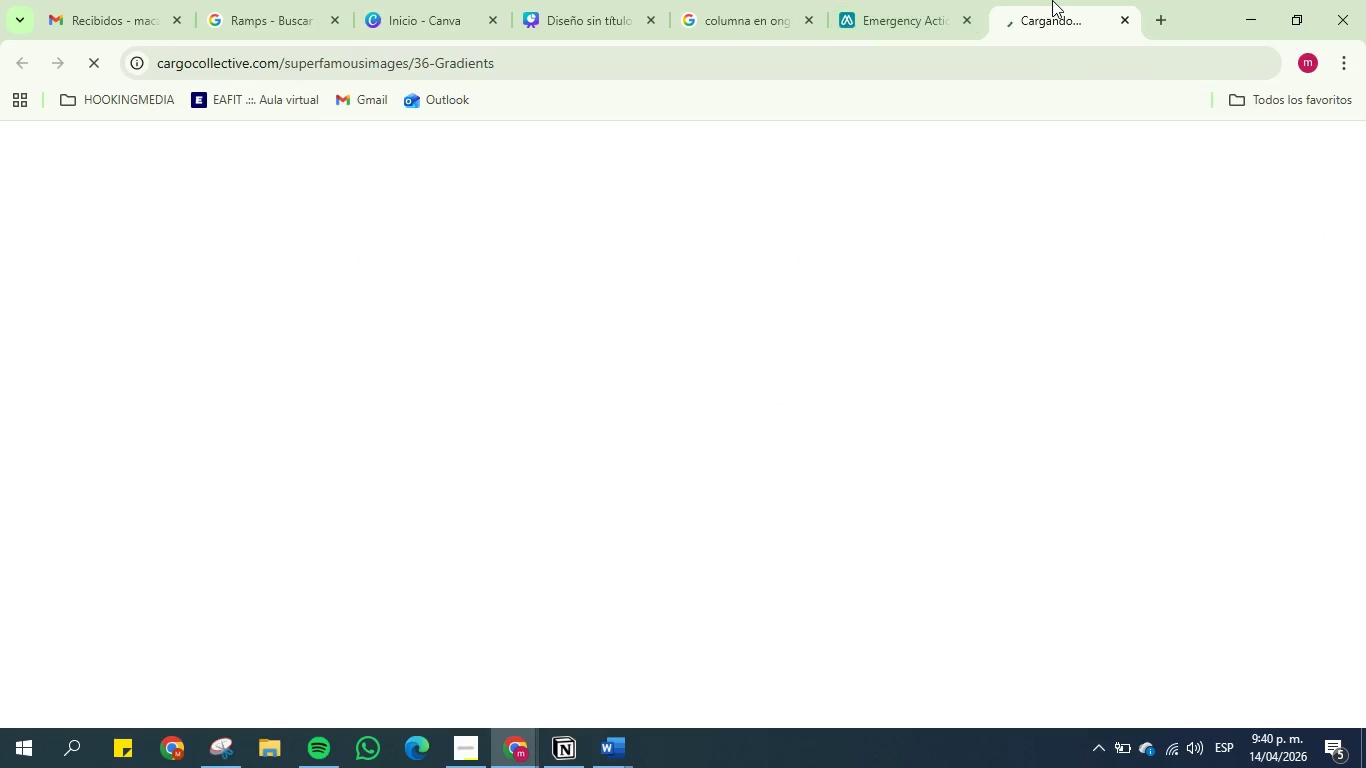 
left_click([567, 750])
 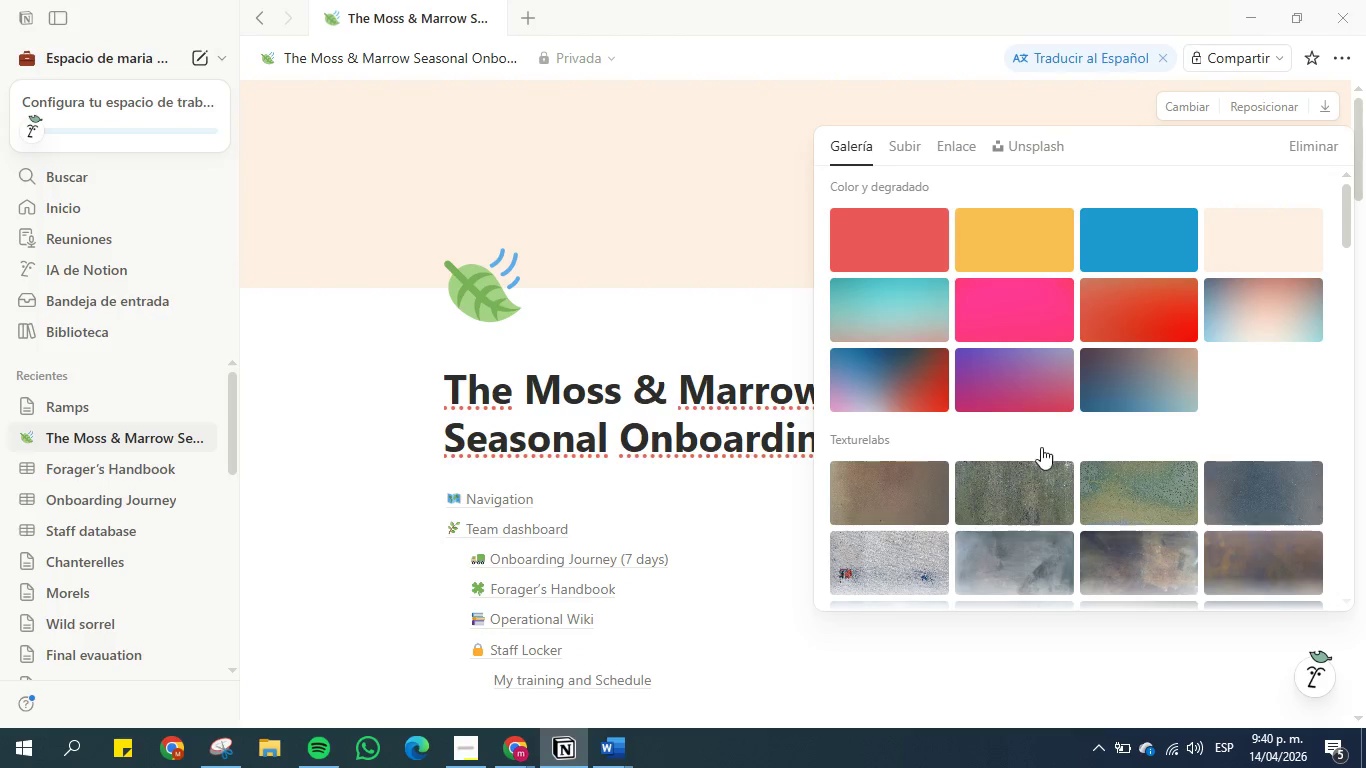 
scroll: coordinate [1110, 343], scroll_direction: down, amount: 16.0
 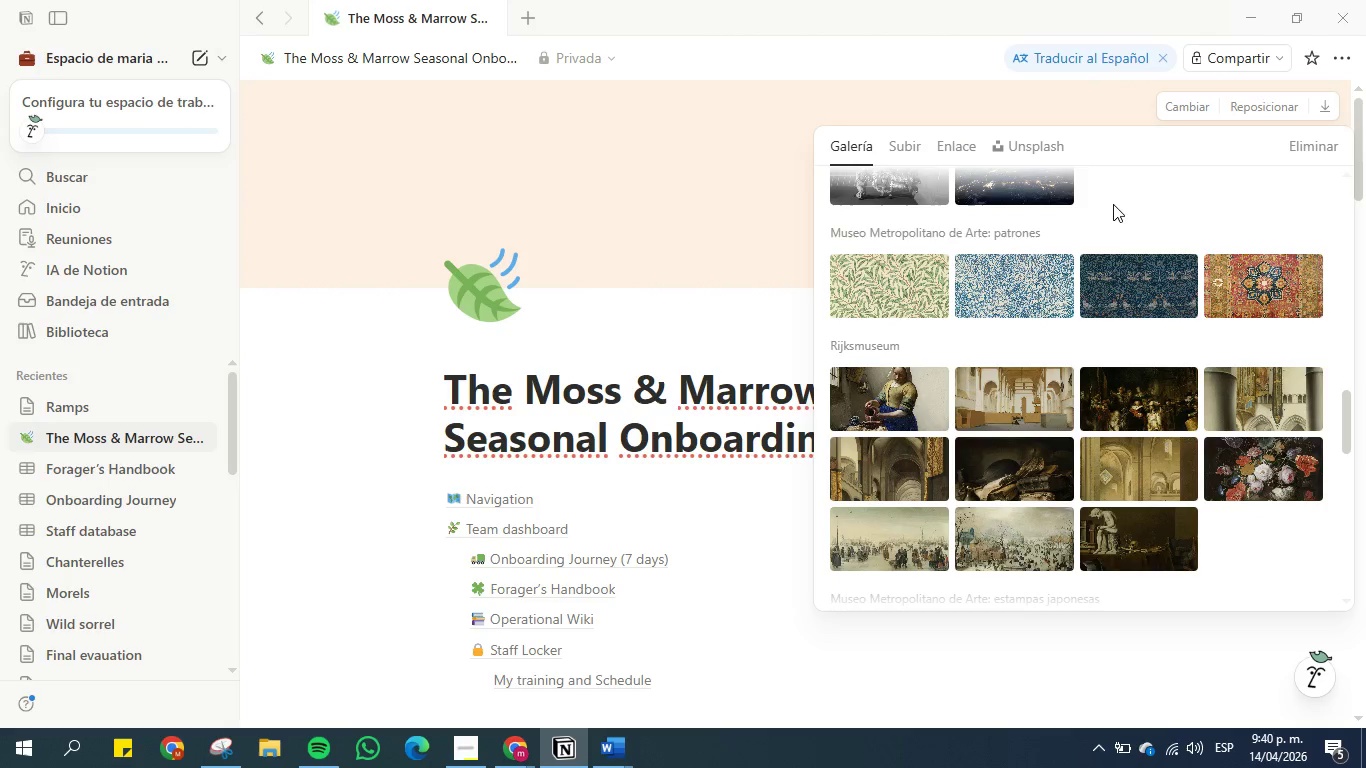 
scroll: coordinate [1143, 304], scroll_direction: down, amount: 21.0
 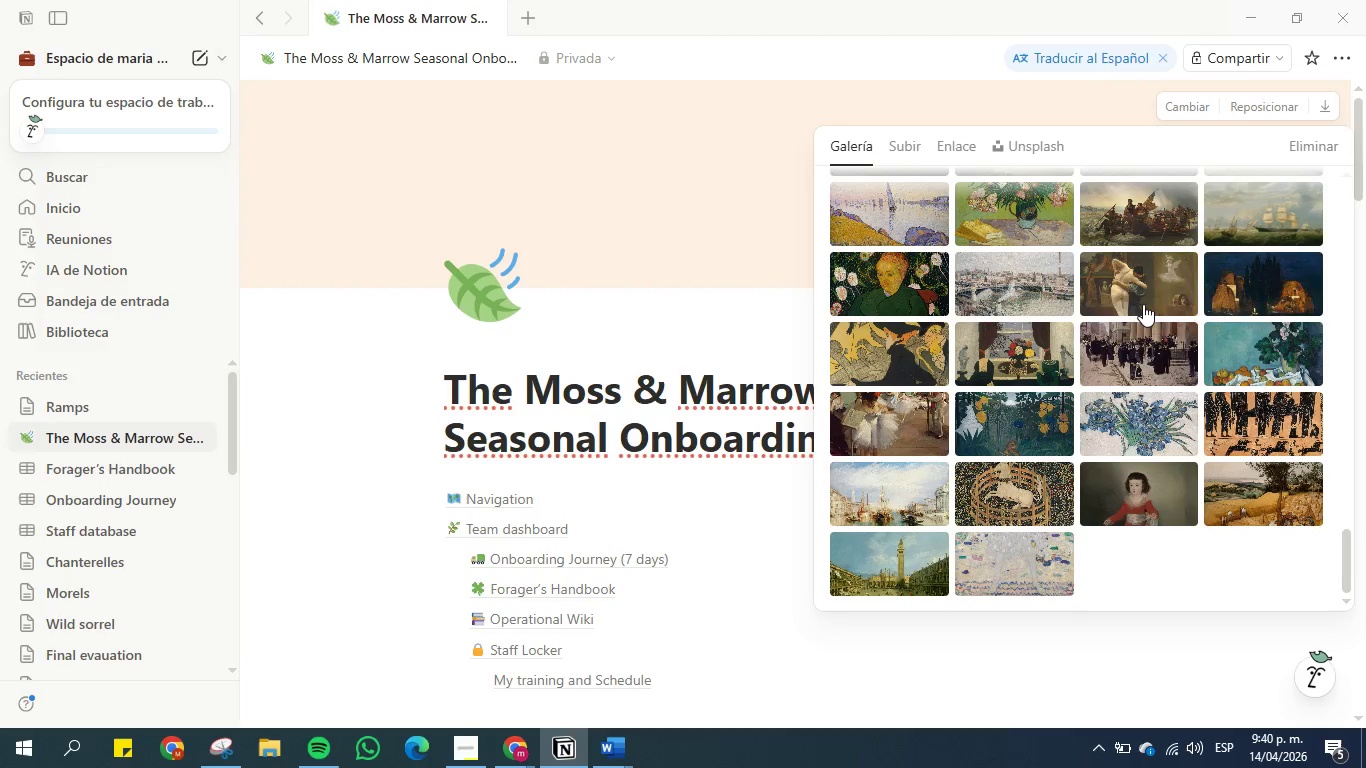 
scroll: coordinate [926, 308], scroll_direction: up, amount: 31.0
 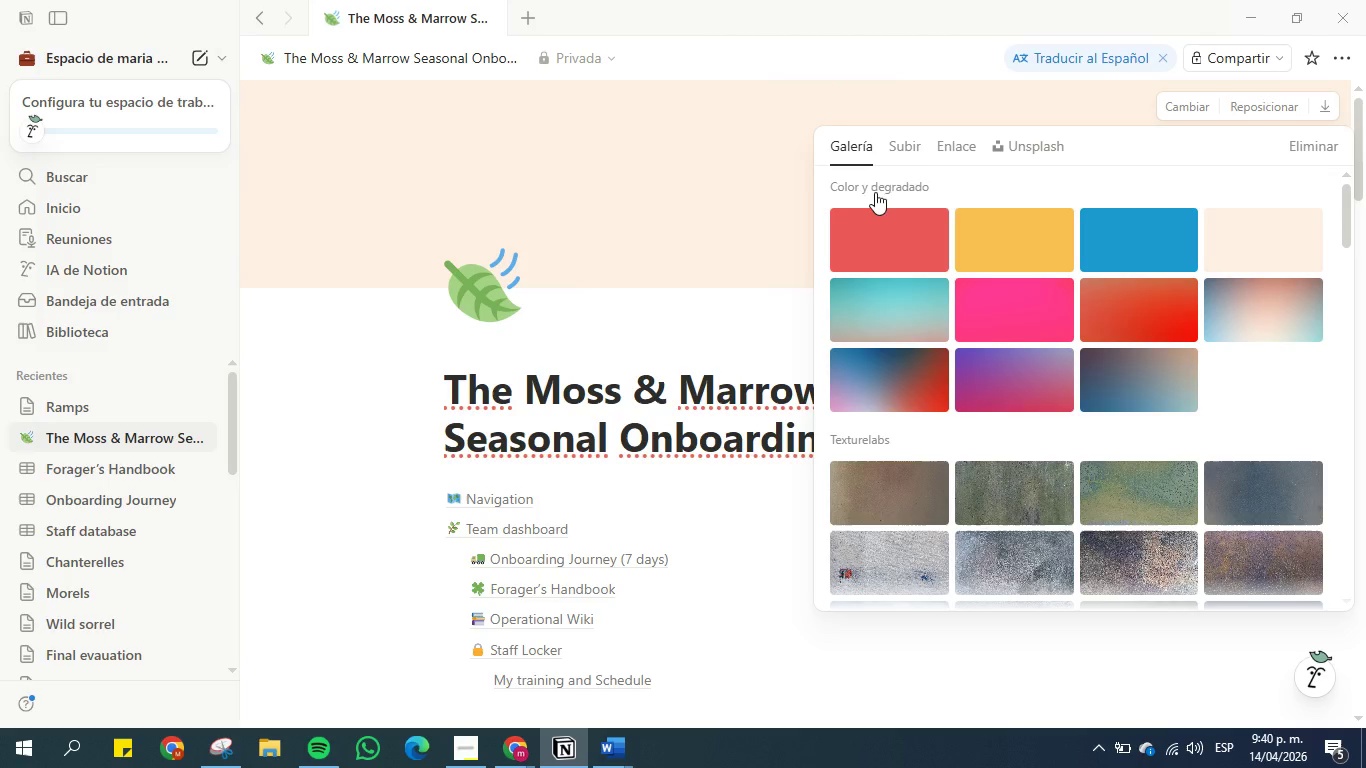 
left_click([1025, 144])
 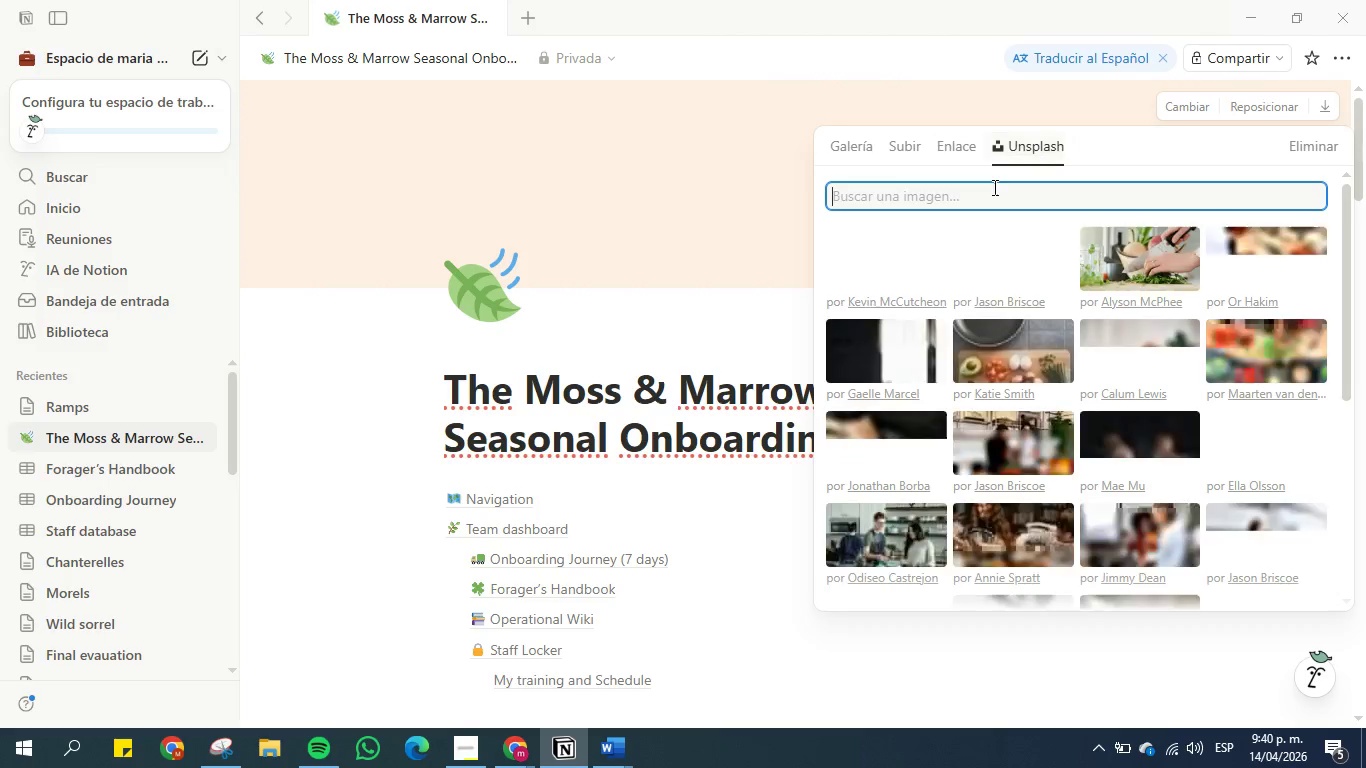 
left_click([993, 187])
 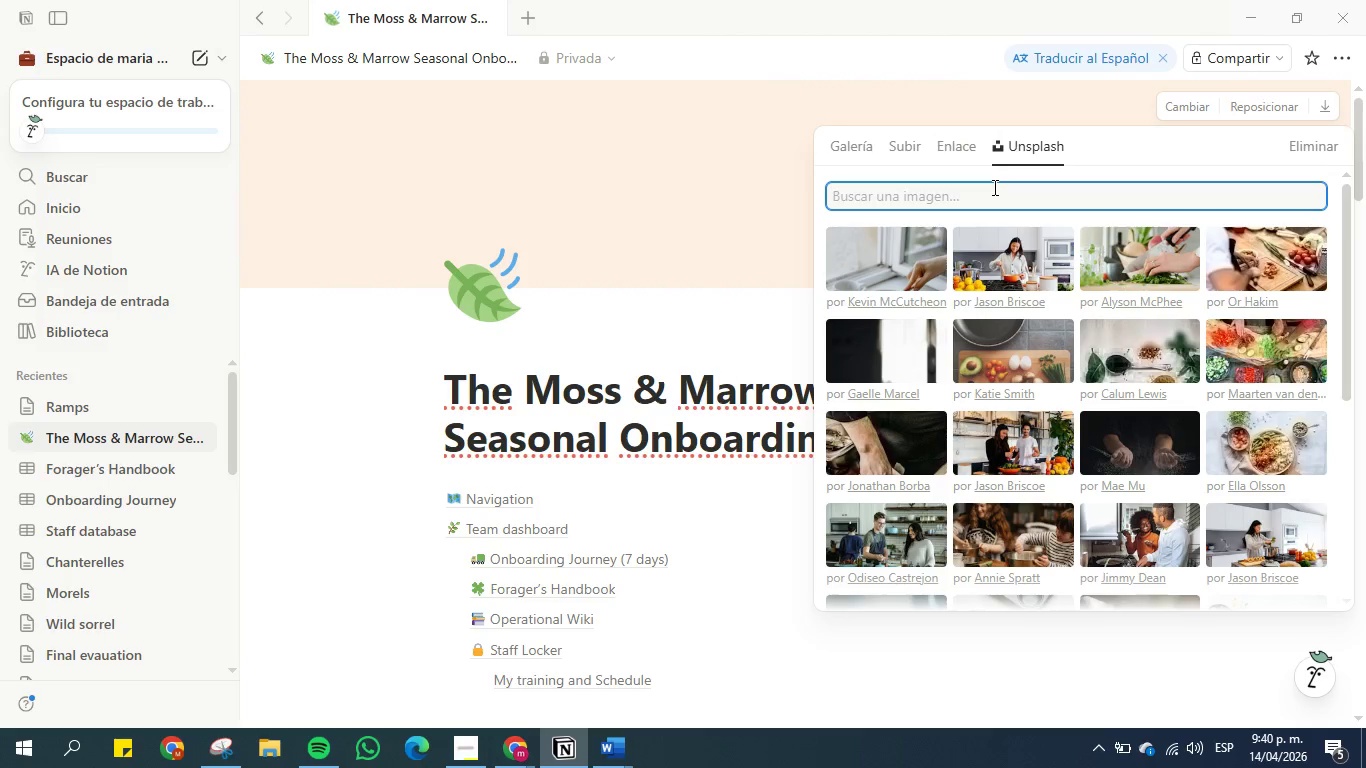 
type(earth)
 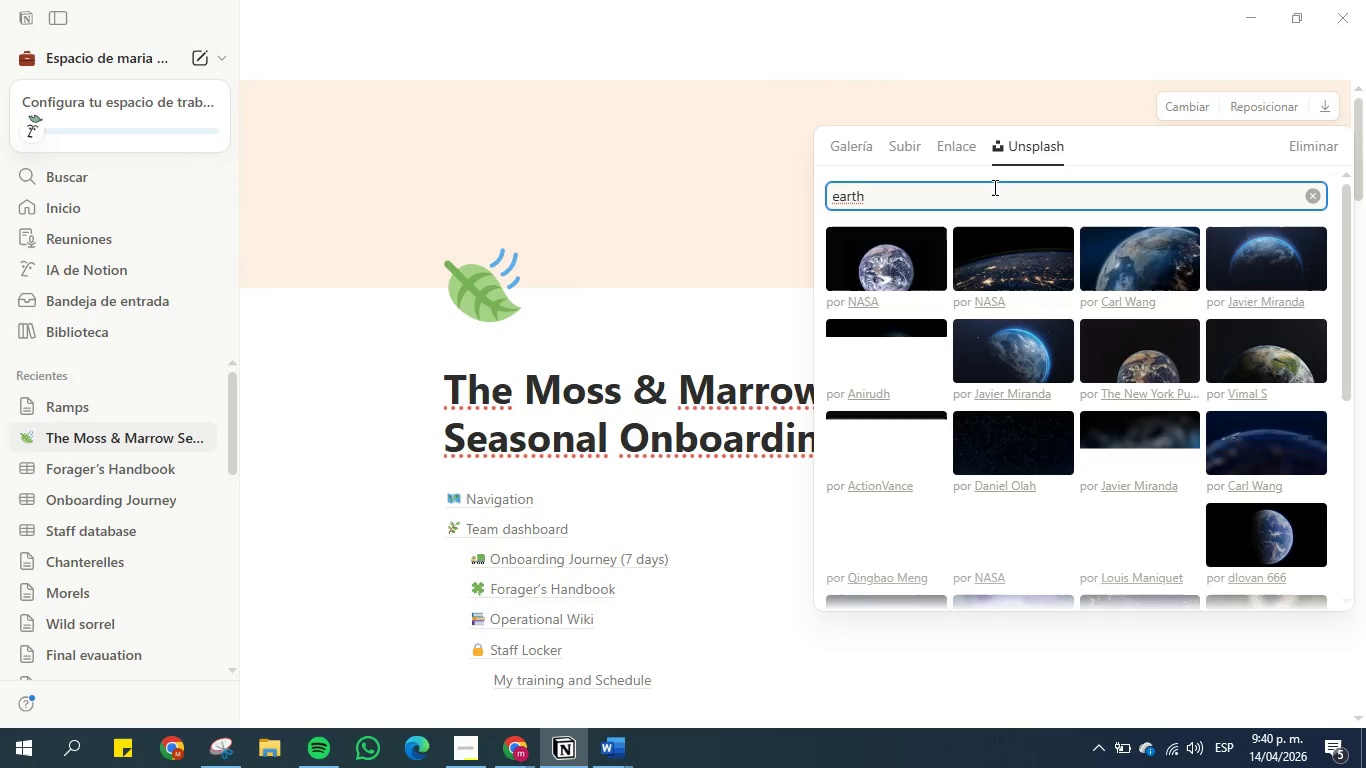 
wait(5.69)
 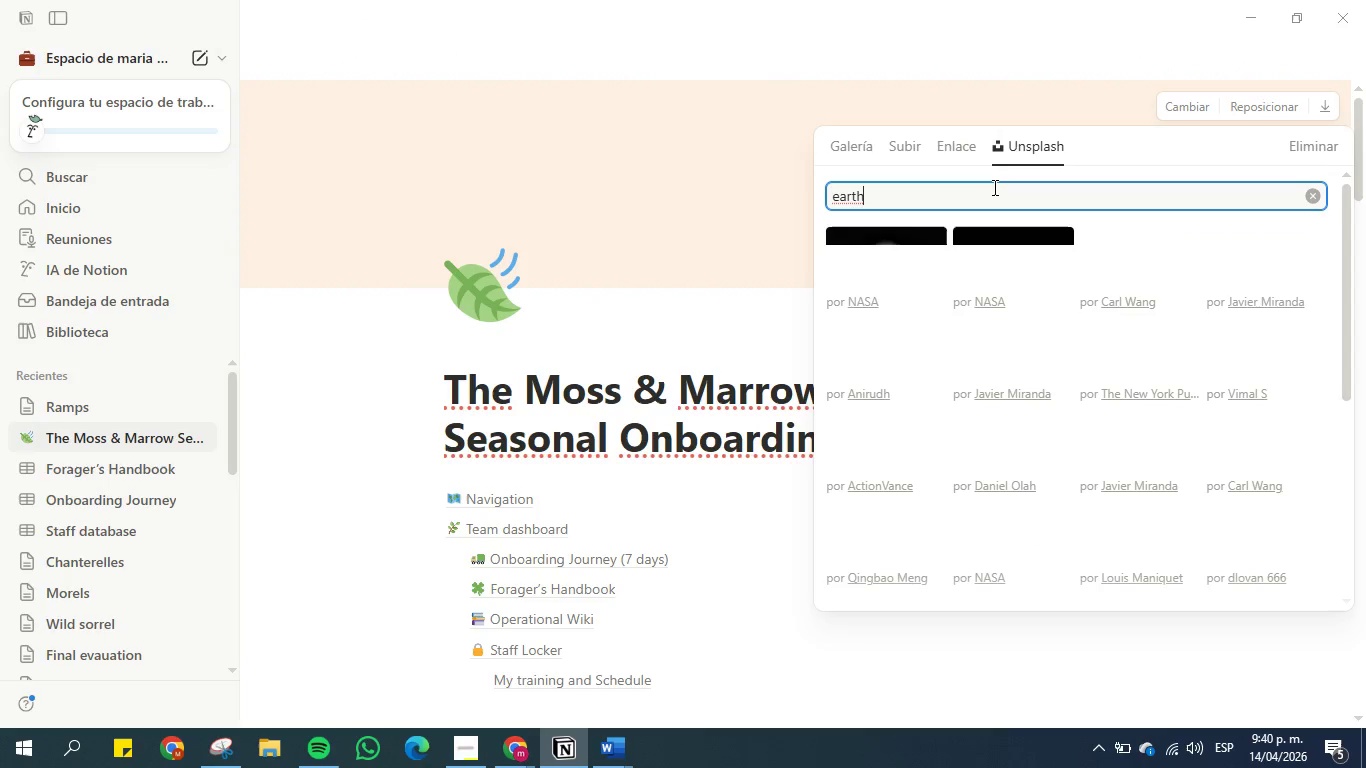 
double_click([993, 187])
 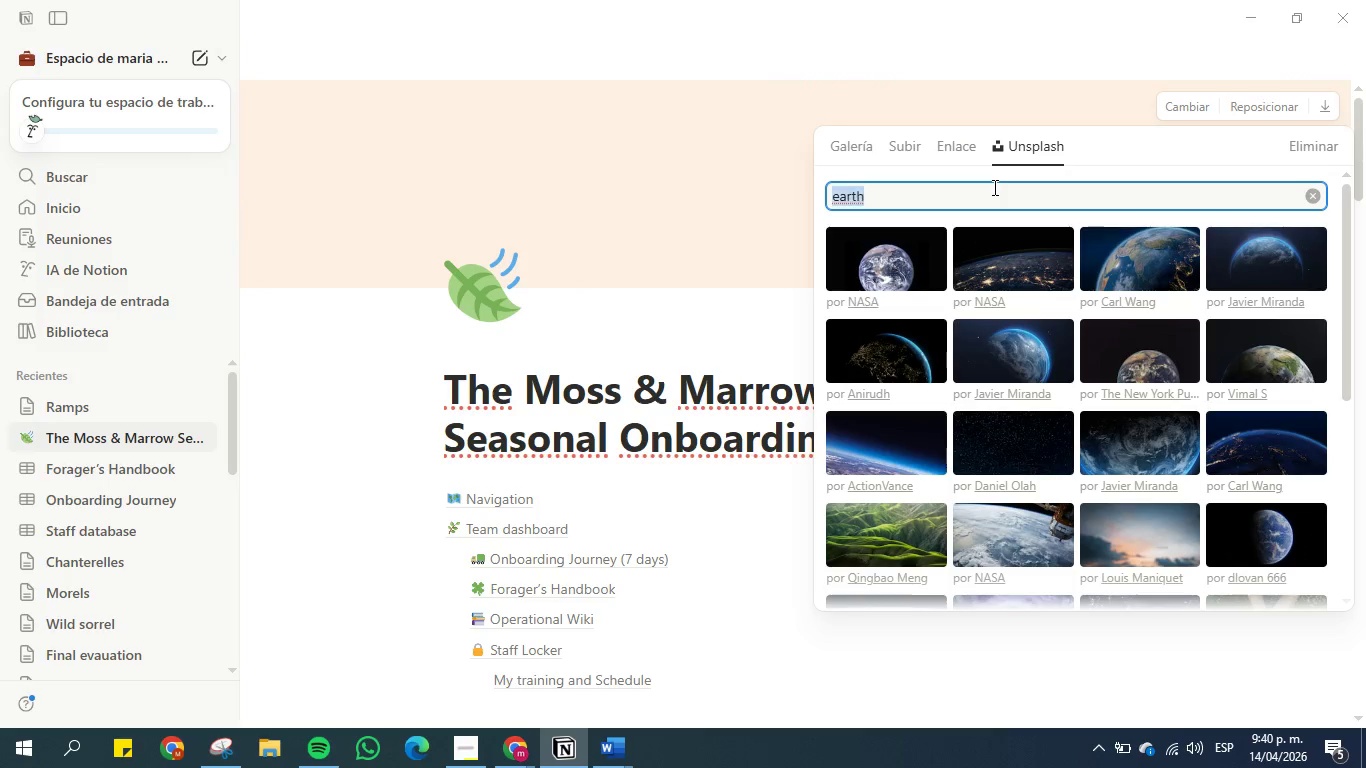 
triple_click([993, 187])
 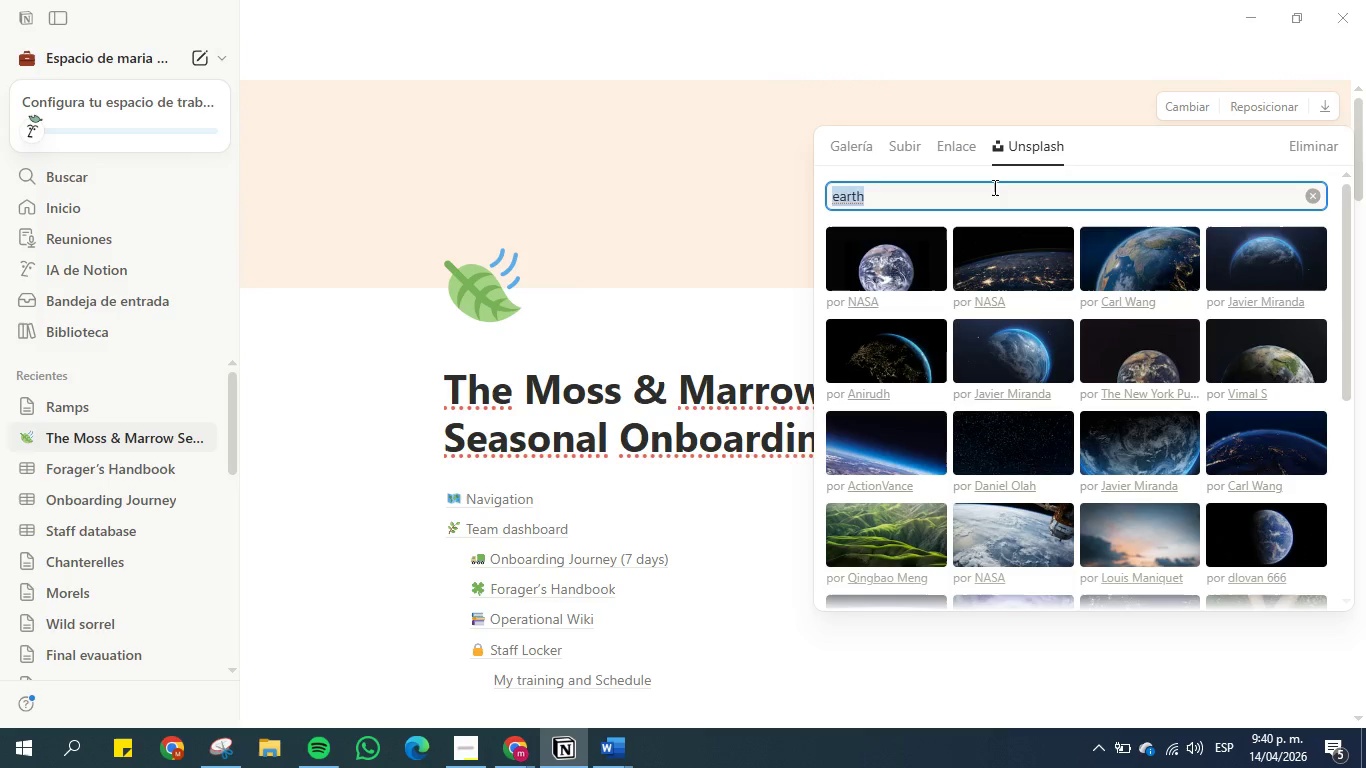 
type(natural)
 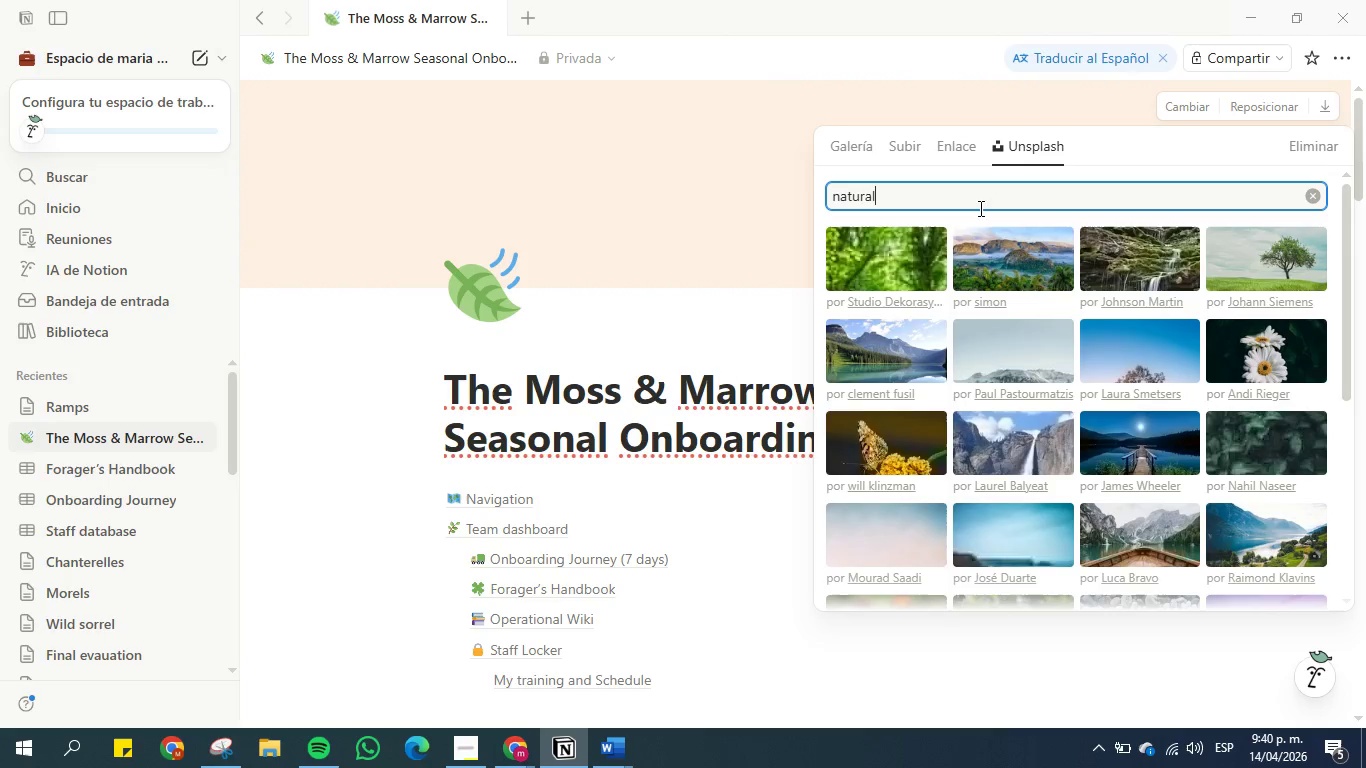 
scroll: coordinate [998, 303], scroll_direction: down, amount: 2.0
 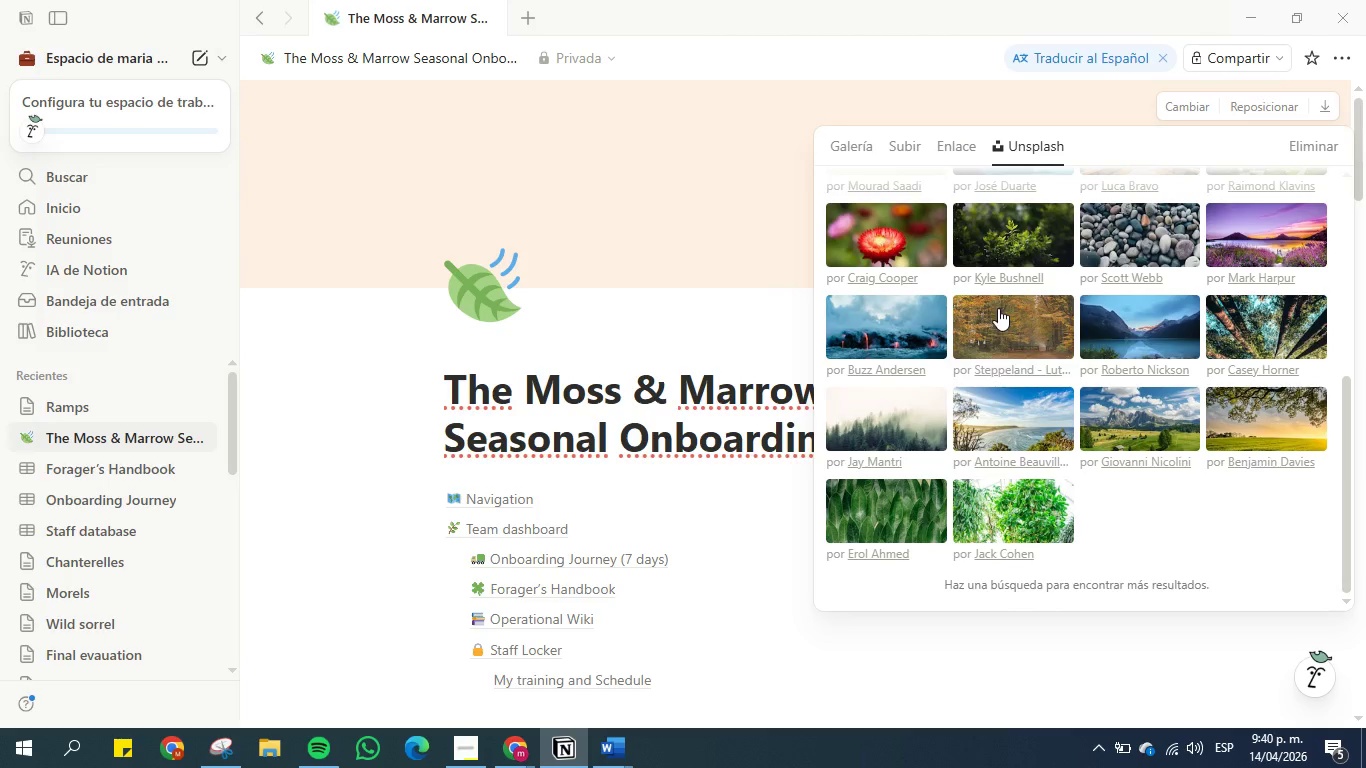 
left_click([885, 499])
 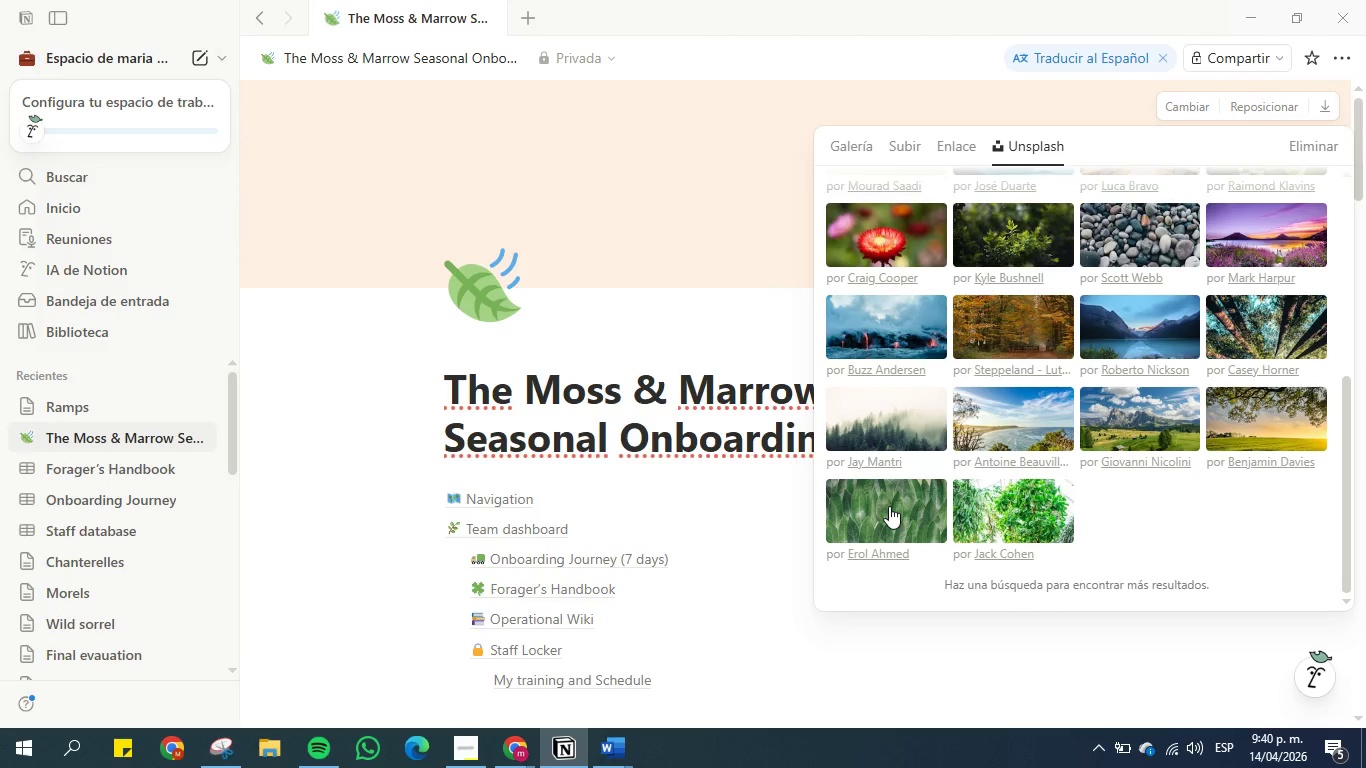 
left_click([889, 506])
 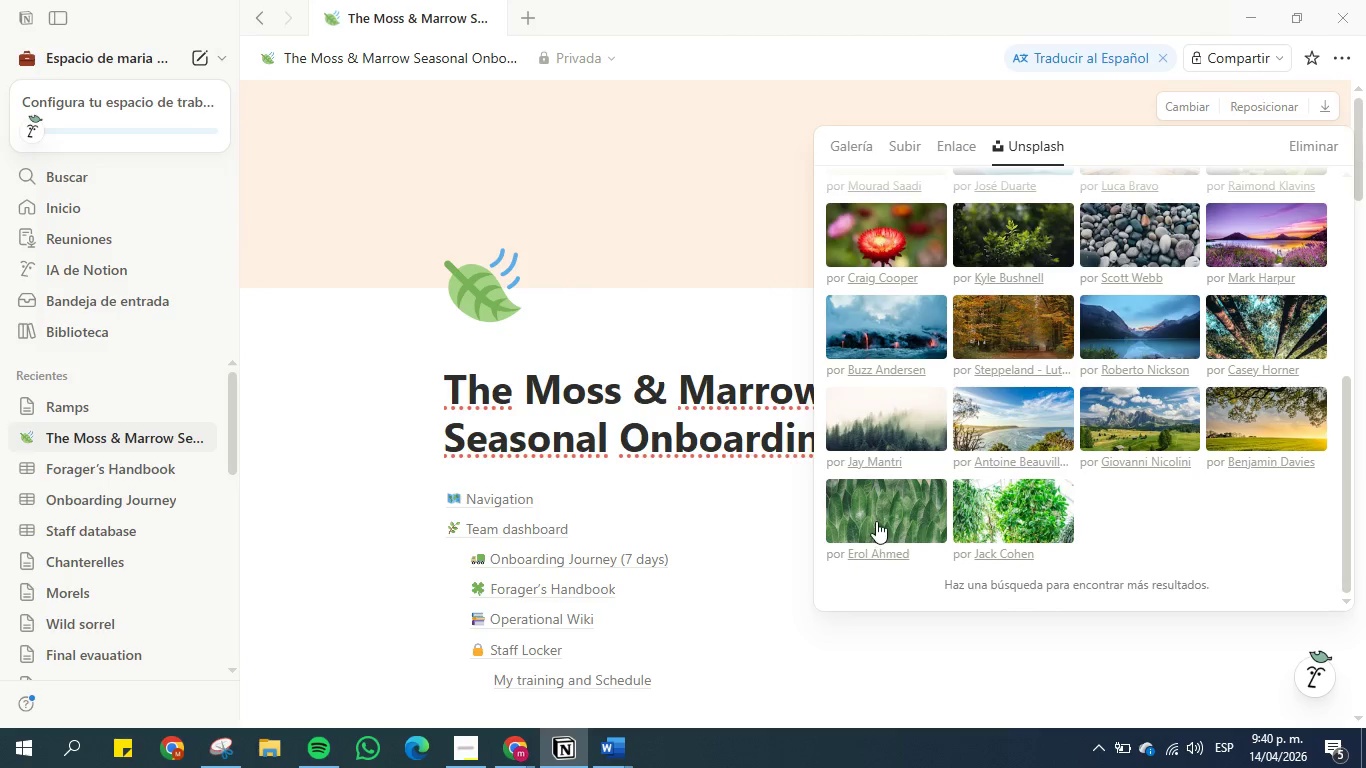 
double_click([878, 517])
 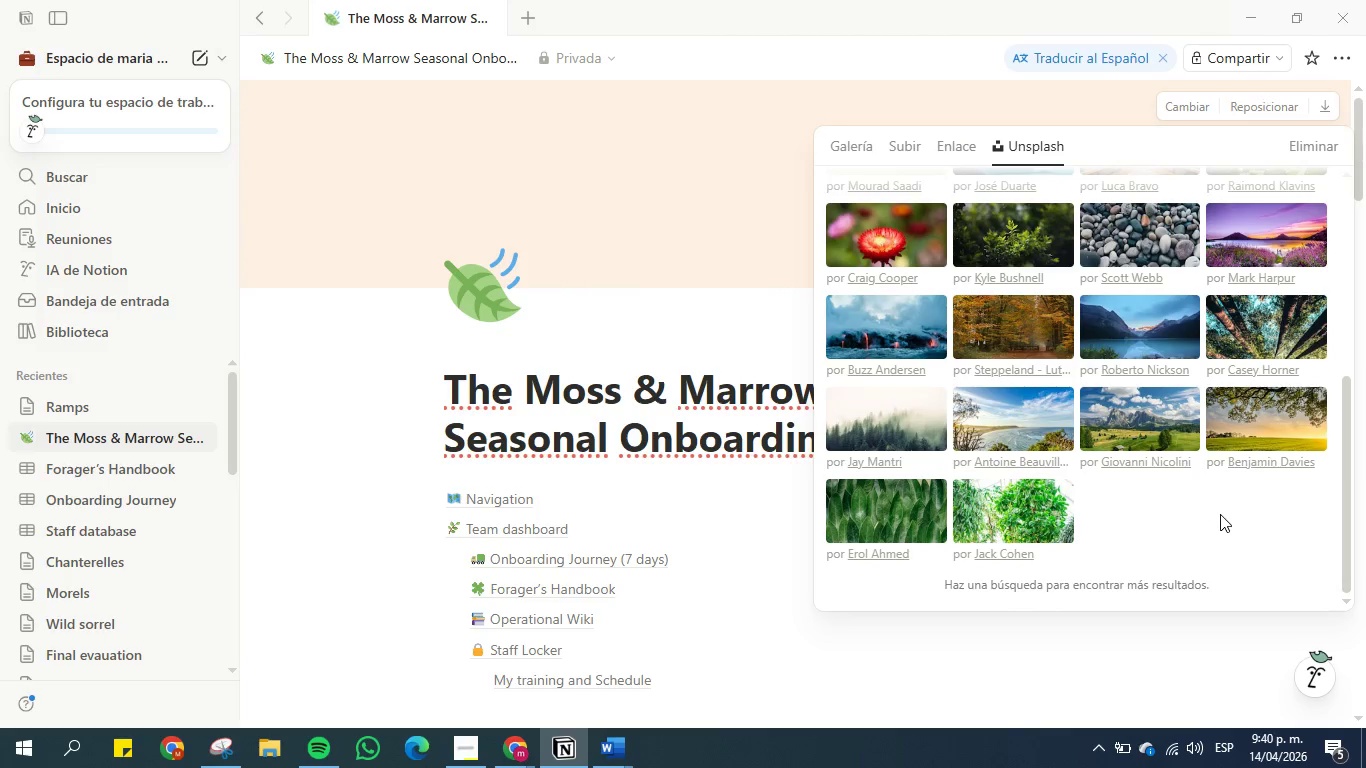 
scroll: coordinate [1213, 522], scroll_direction: down, amount: 5.0
 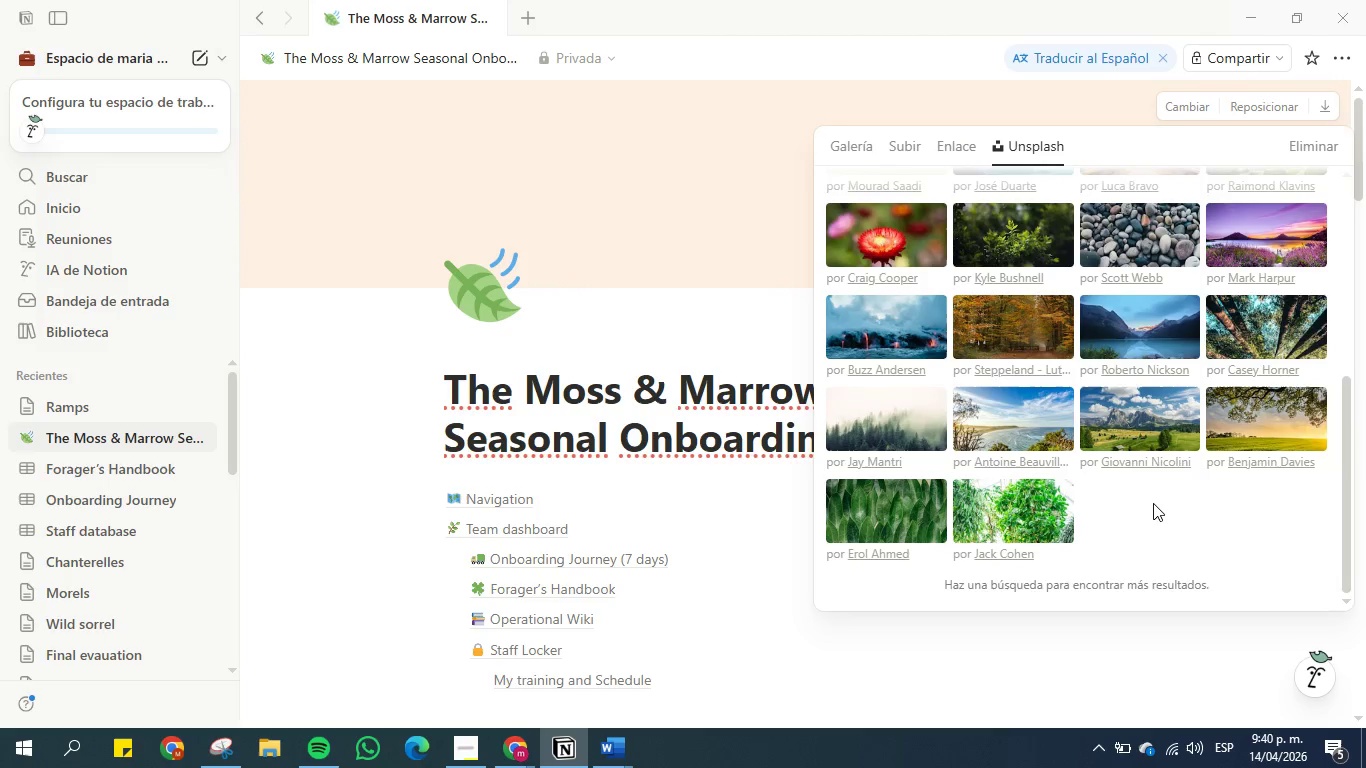 
scroll: coordinate [1126, 438], scroll_direction: up, amount: 10.0
 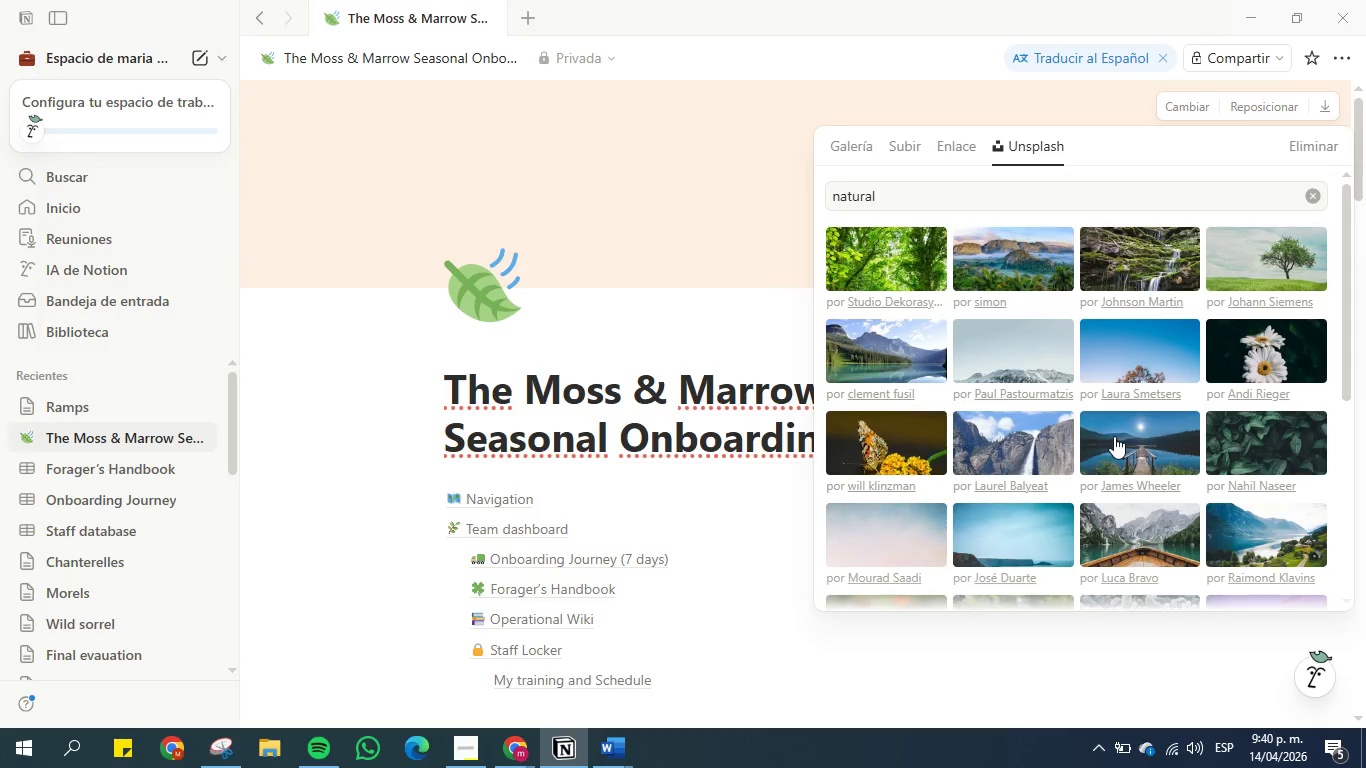 
left_click([857, 486])
 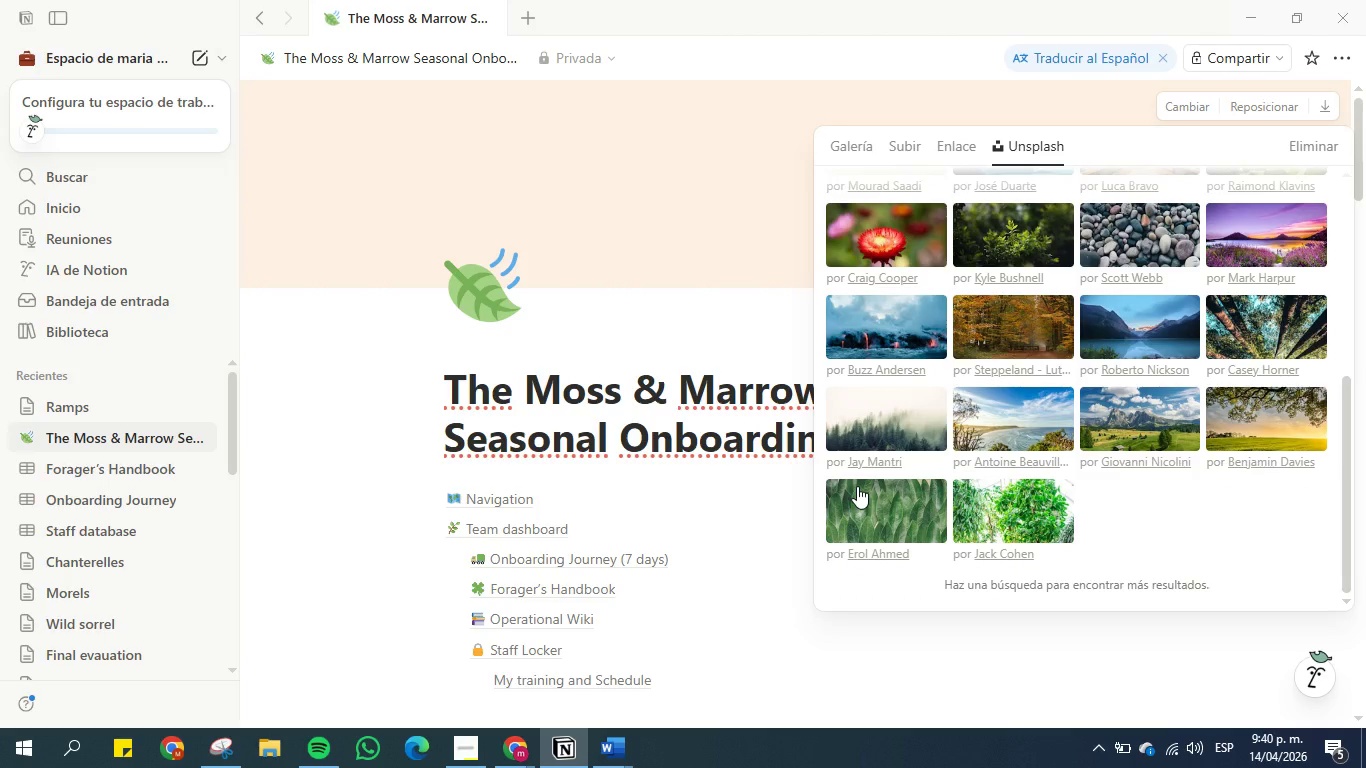 
scroll: coordinate [886, 474], scroll_direction: down, amount: 10.0
 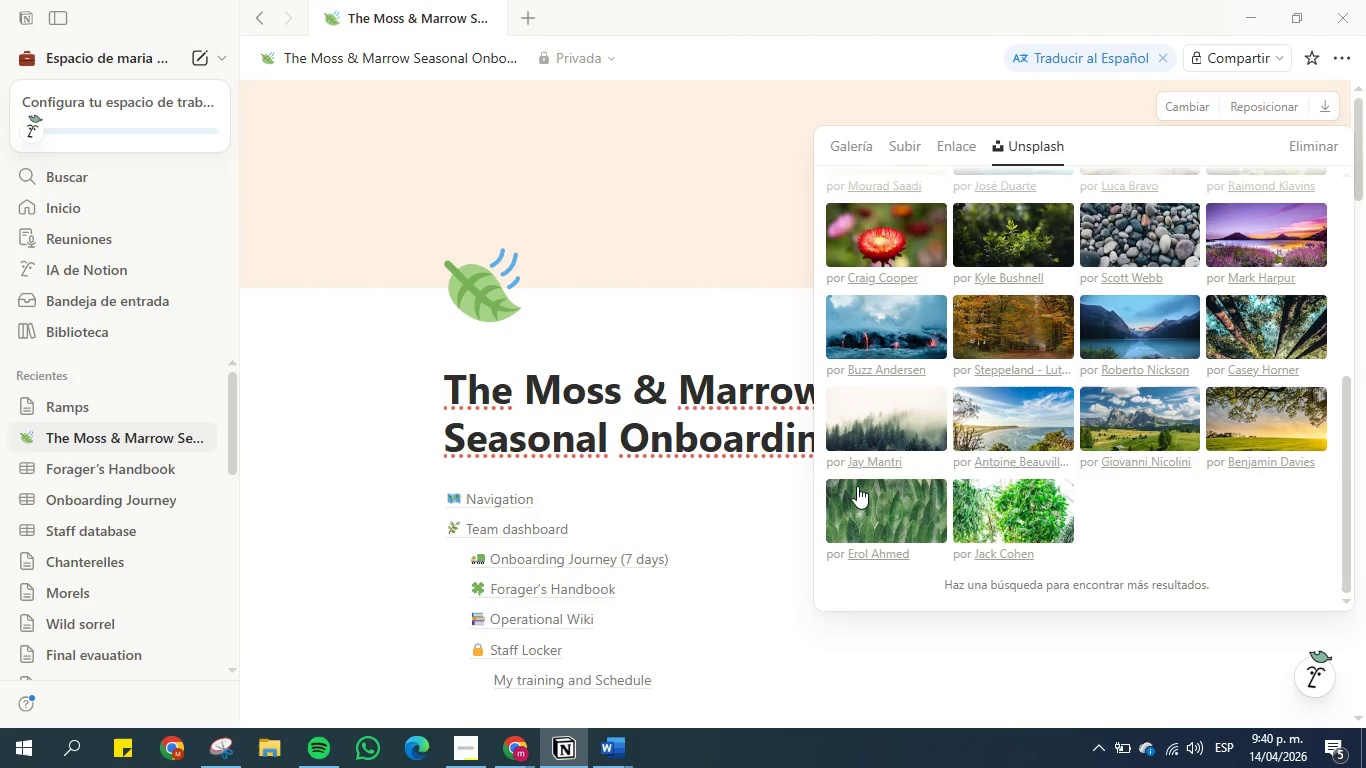 
double_click([857, 486])
 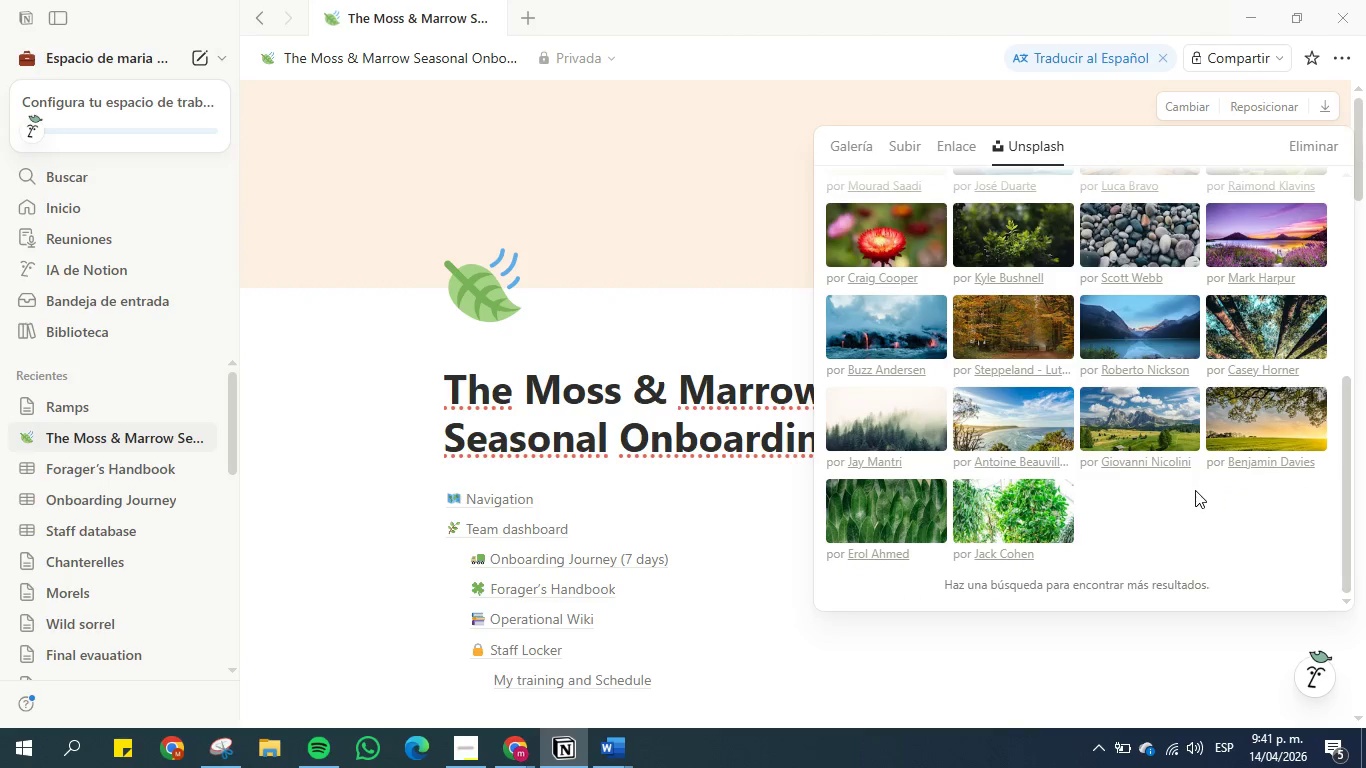 
left_click([387, 436])
 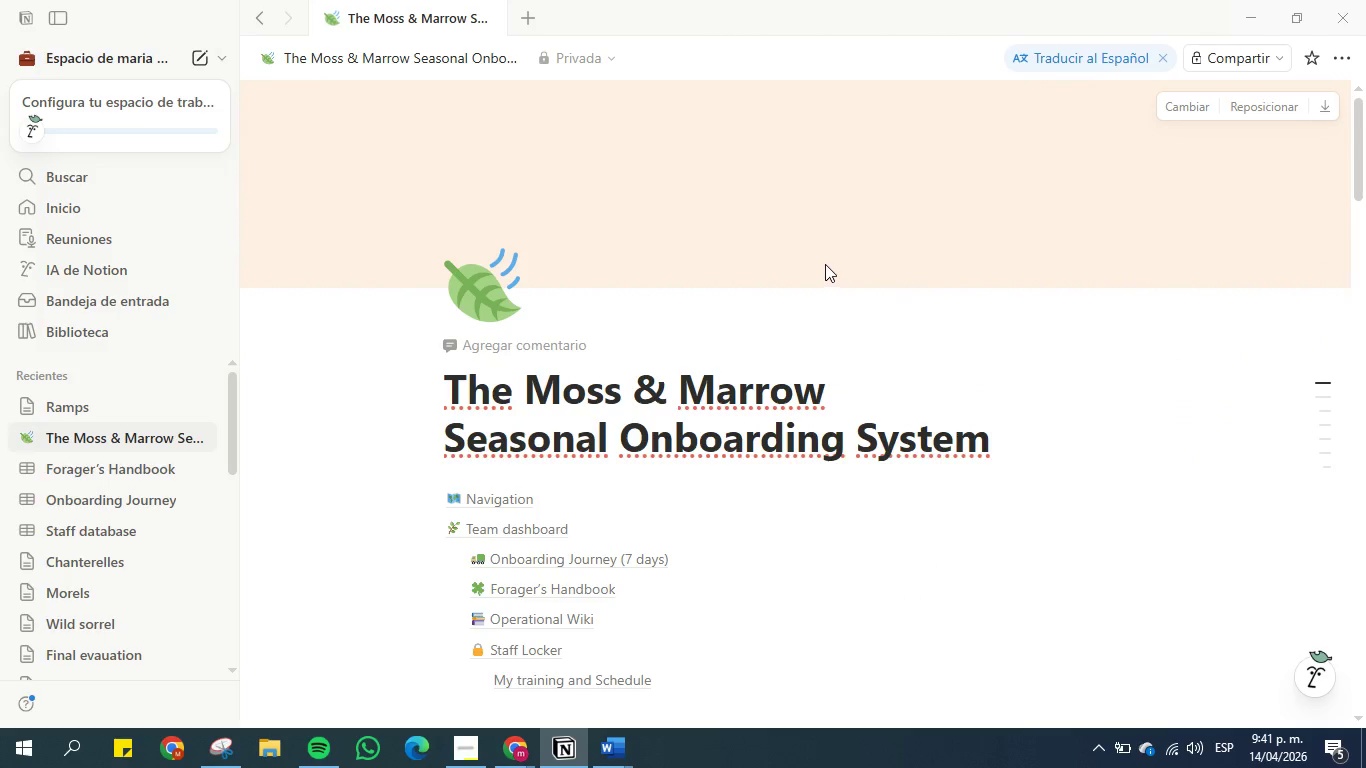 
scroll: coordinate [412, 371], scroll_direction: down, amount: 21.0
 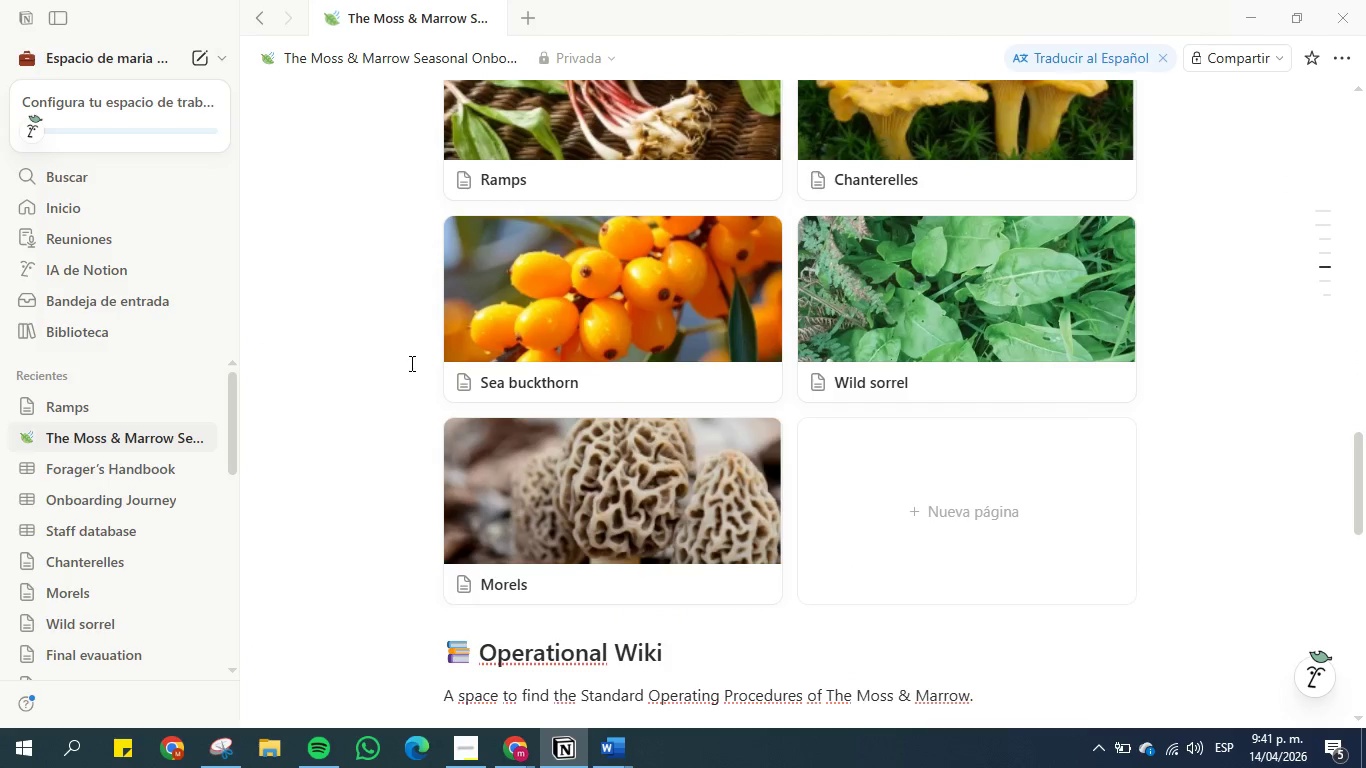 
scroll: coordinate [410, 355], scroll_direction: up, amount: 29.0
 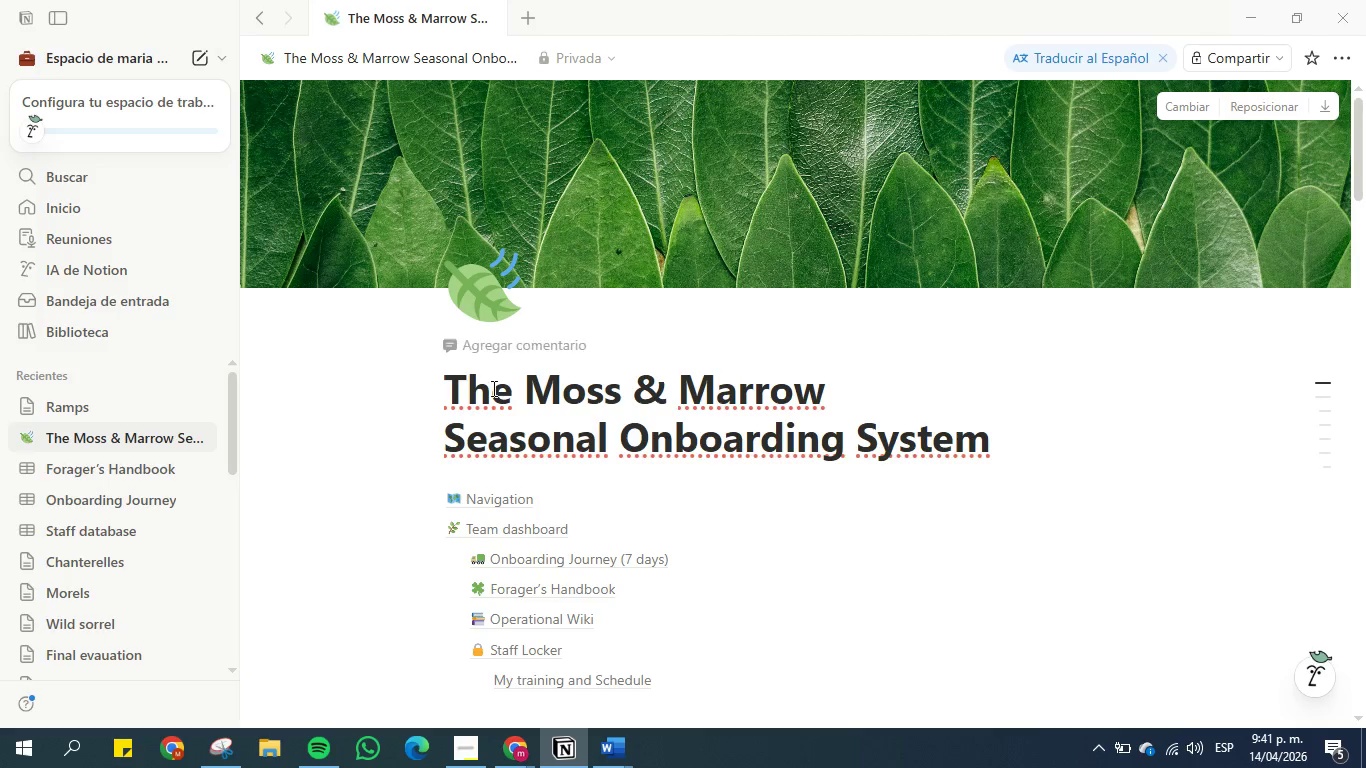 
left_click([476, 287])
 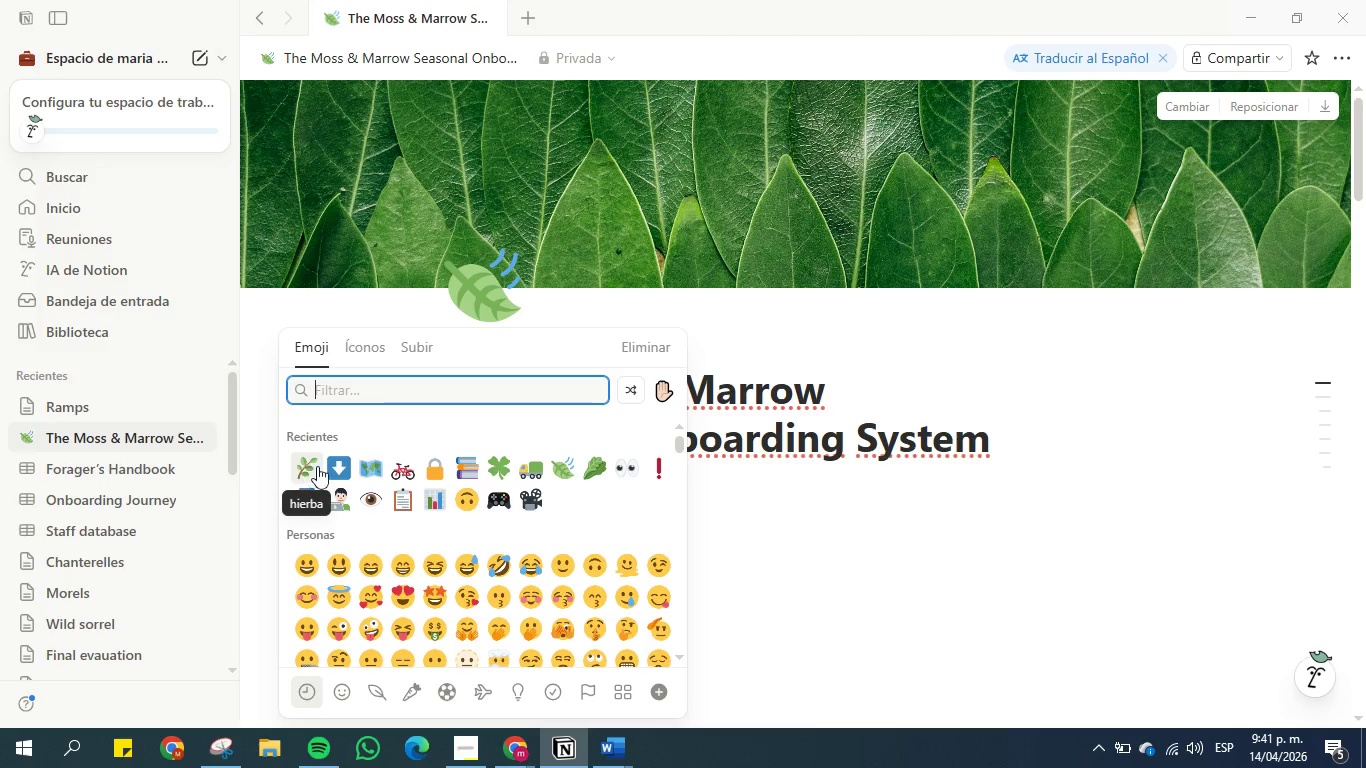 
wait(6.5)
 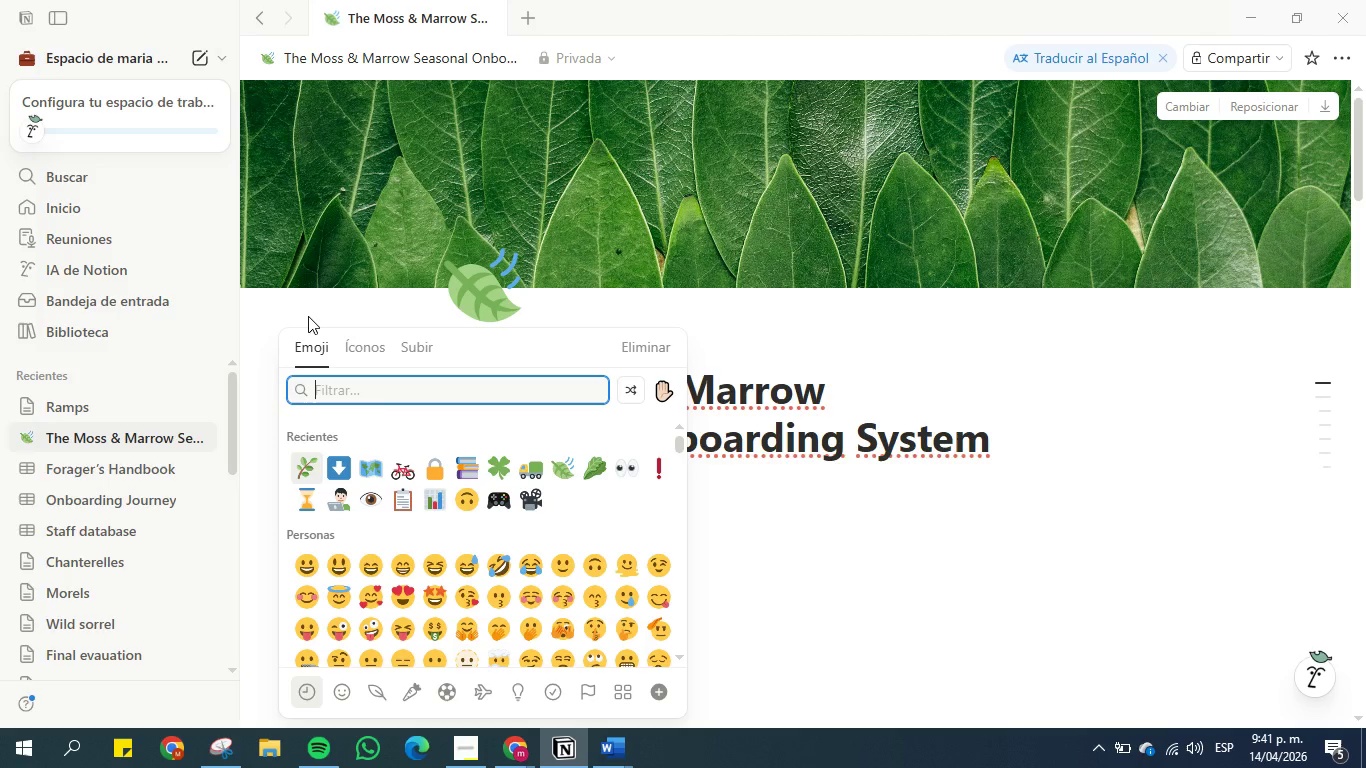 
mouse_move([554, 452])
 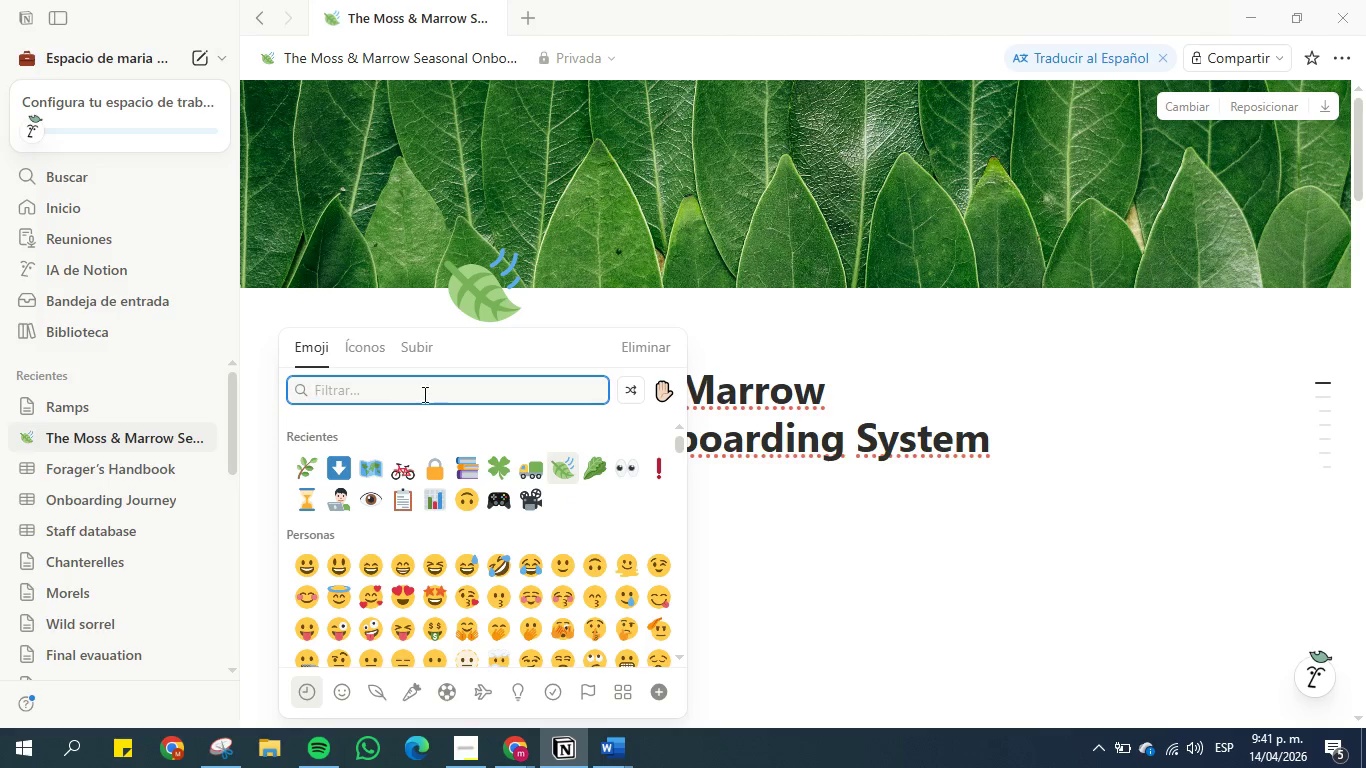 
left_click([423, 393])
 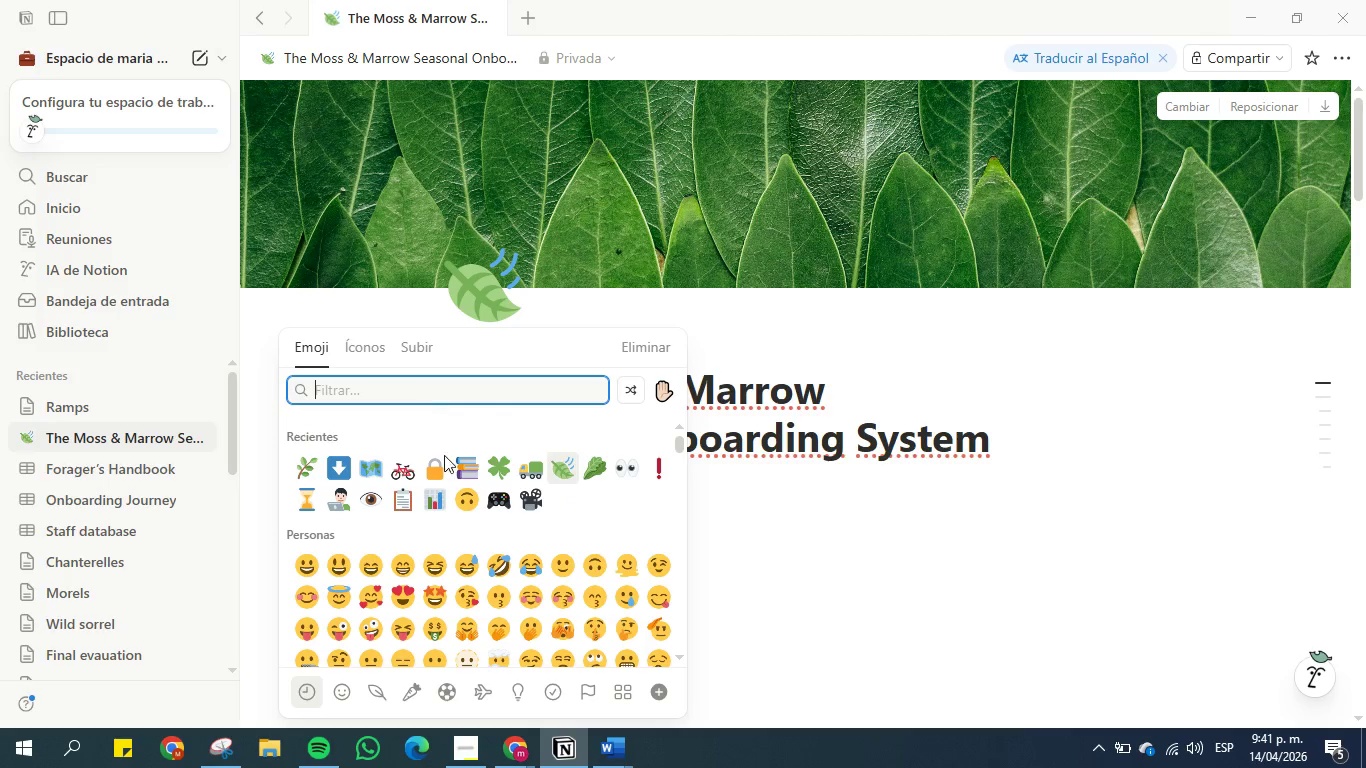 
scroll: coordinate [461, 541], scroll_direction: down, amount: 1.0
 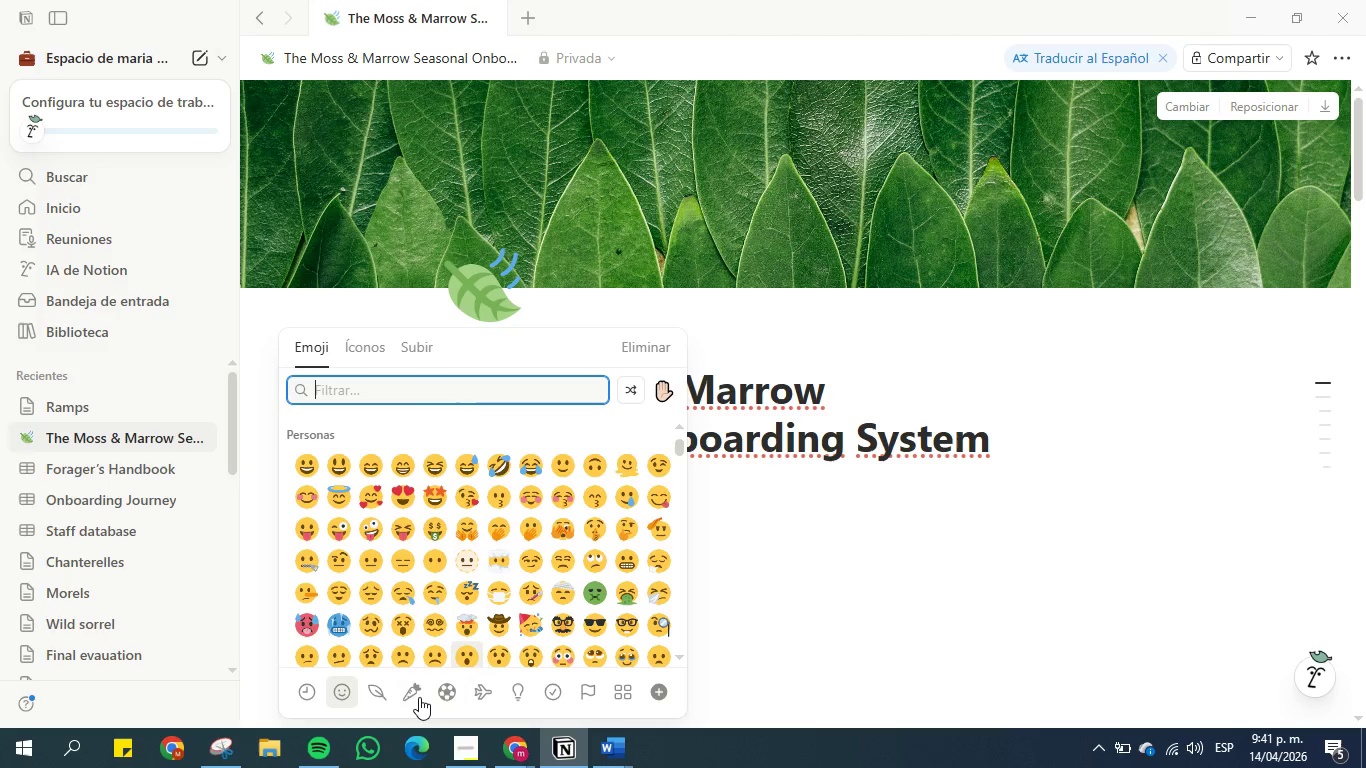 
left_click([419, 697])
 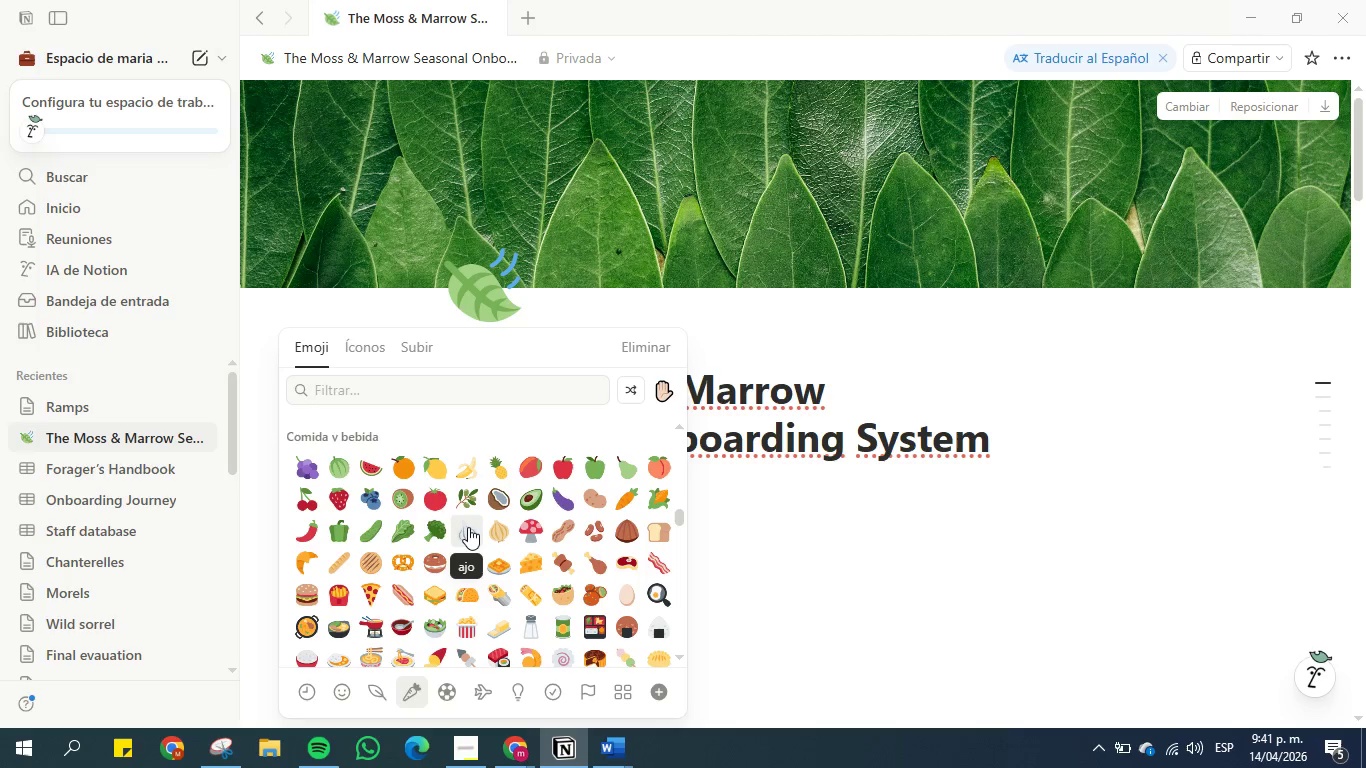 
scroll: coordinate [468, 527], scroll_direction: up, amount: 2.0
 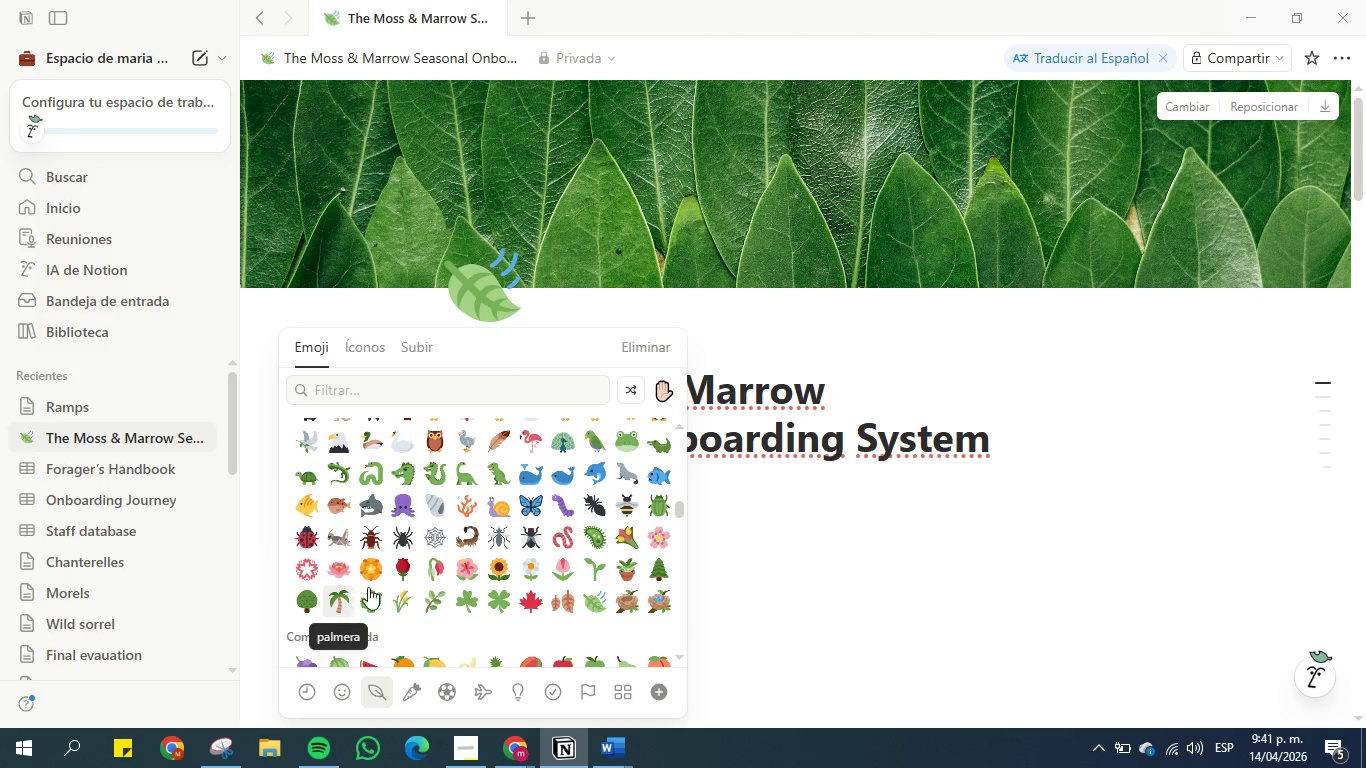 
mouse_move([593, 600])
 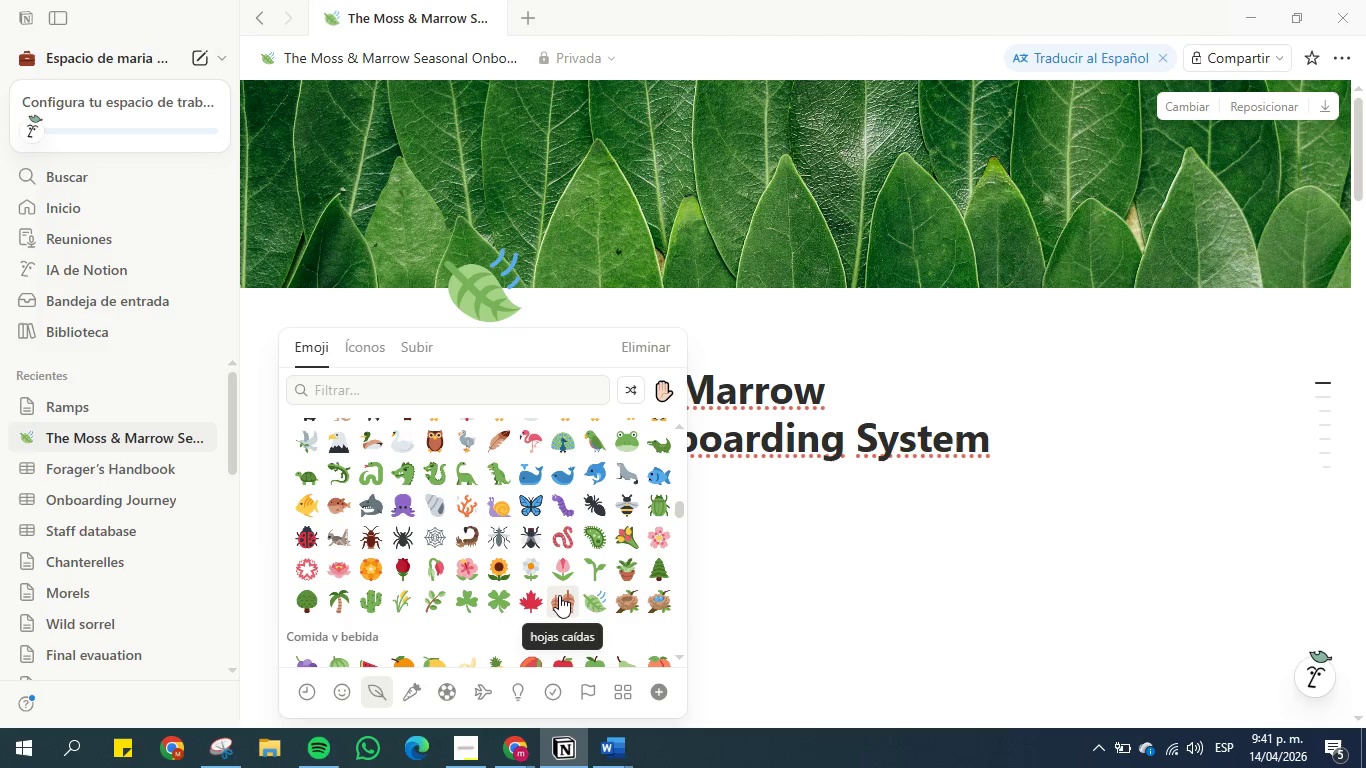 
left_click([559, 595])
 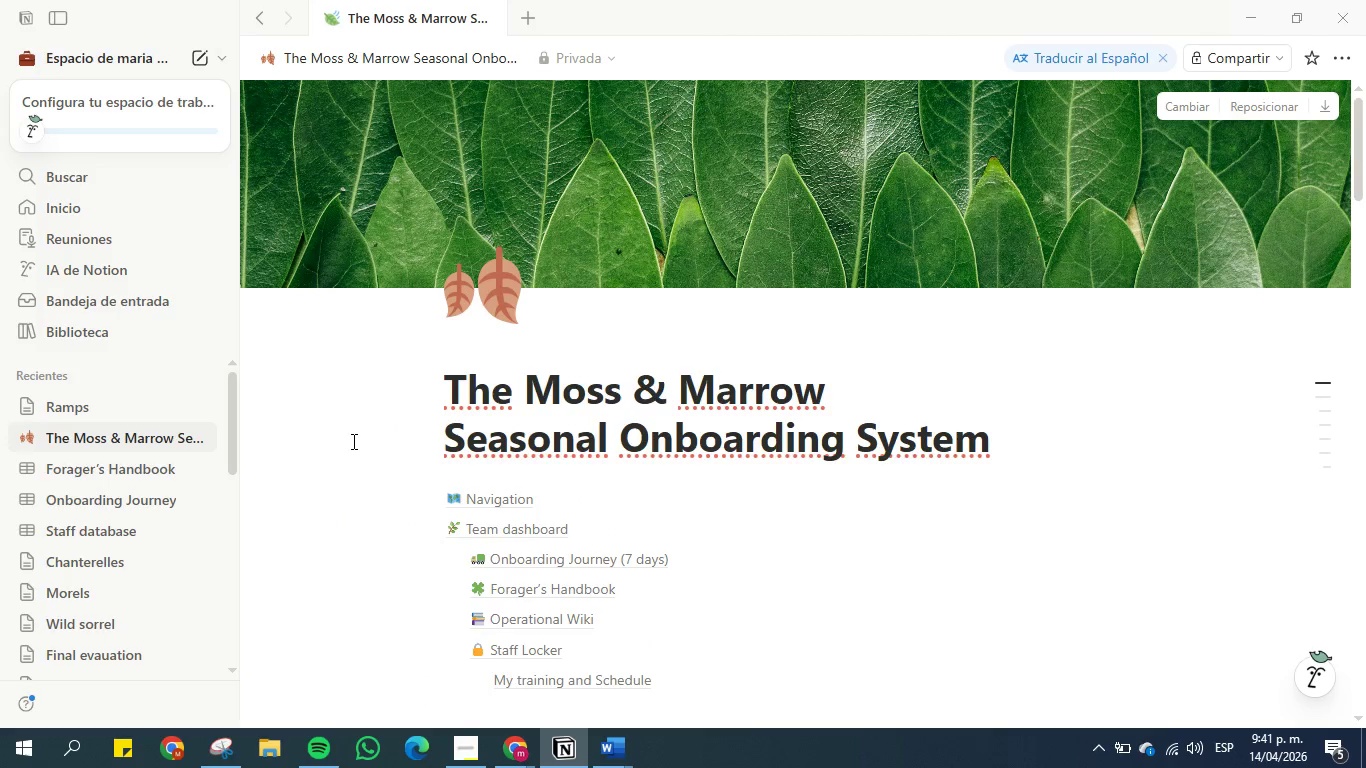 
left_click([341, 420])
 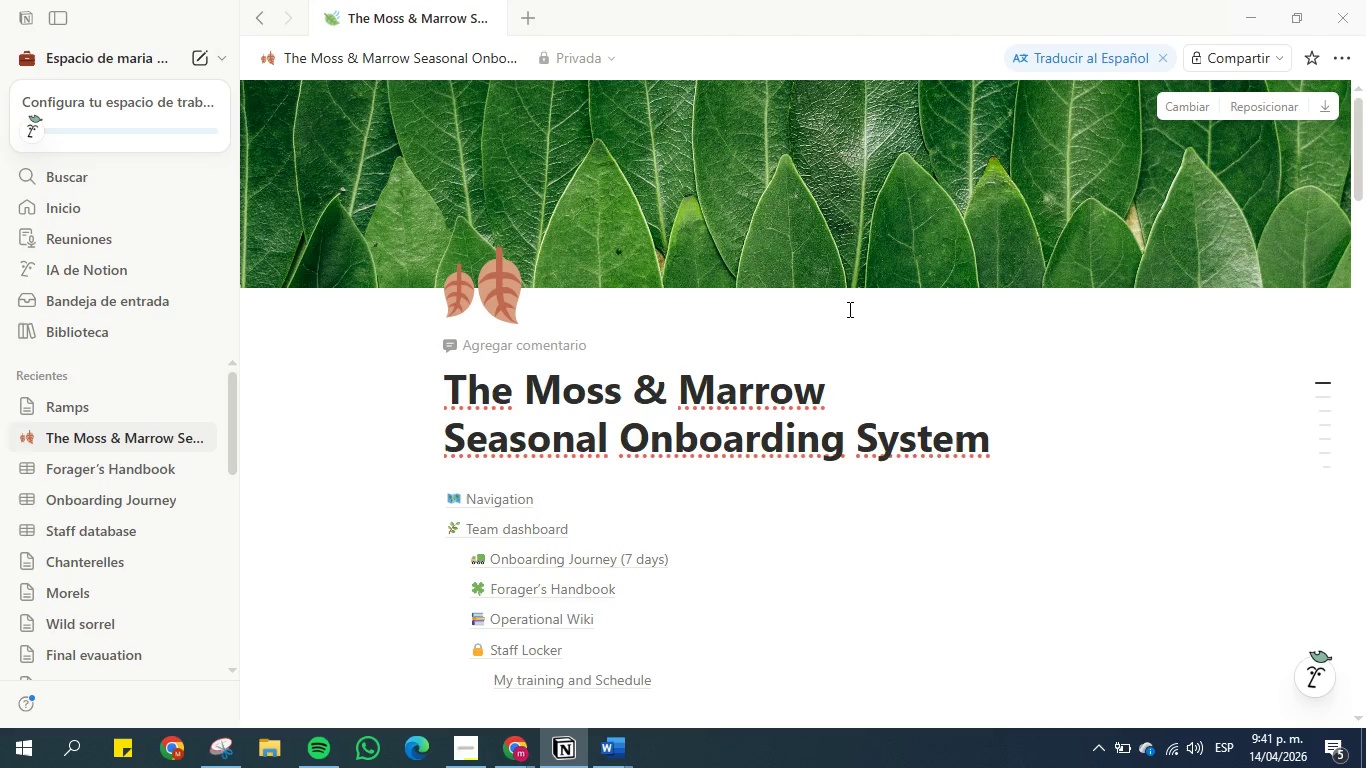 
scroll: coordinate [798, 236], scroll_direction: up, amount: 7.0